 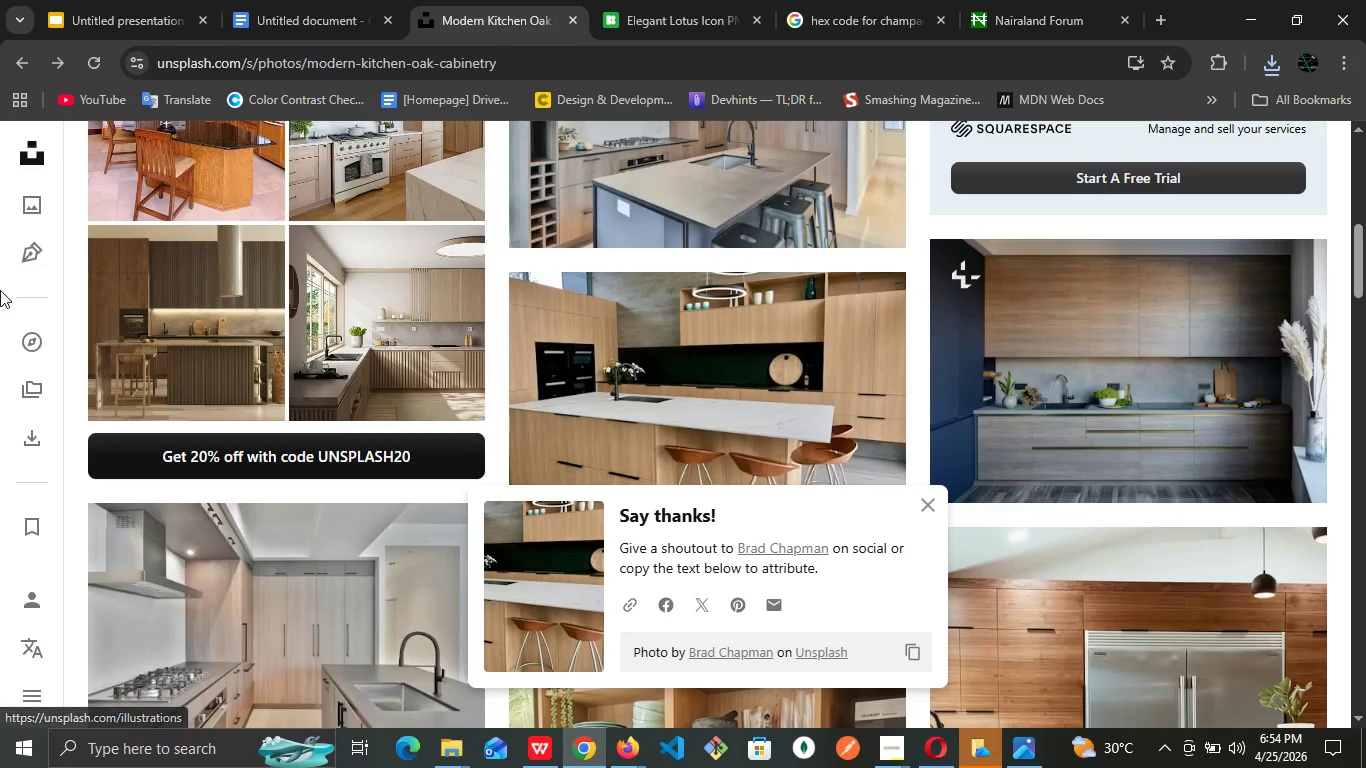 
scroll: coordinate [404, 228], scroll_direction: up, amount: 6.0
 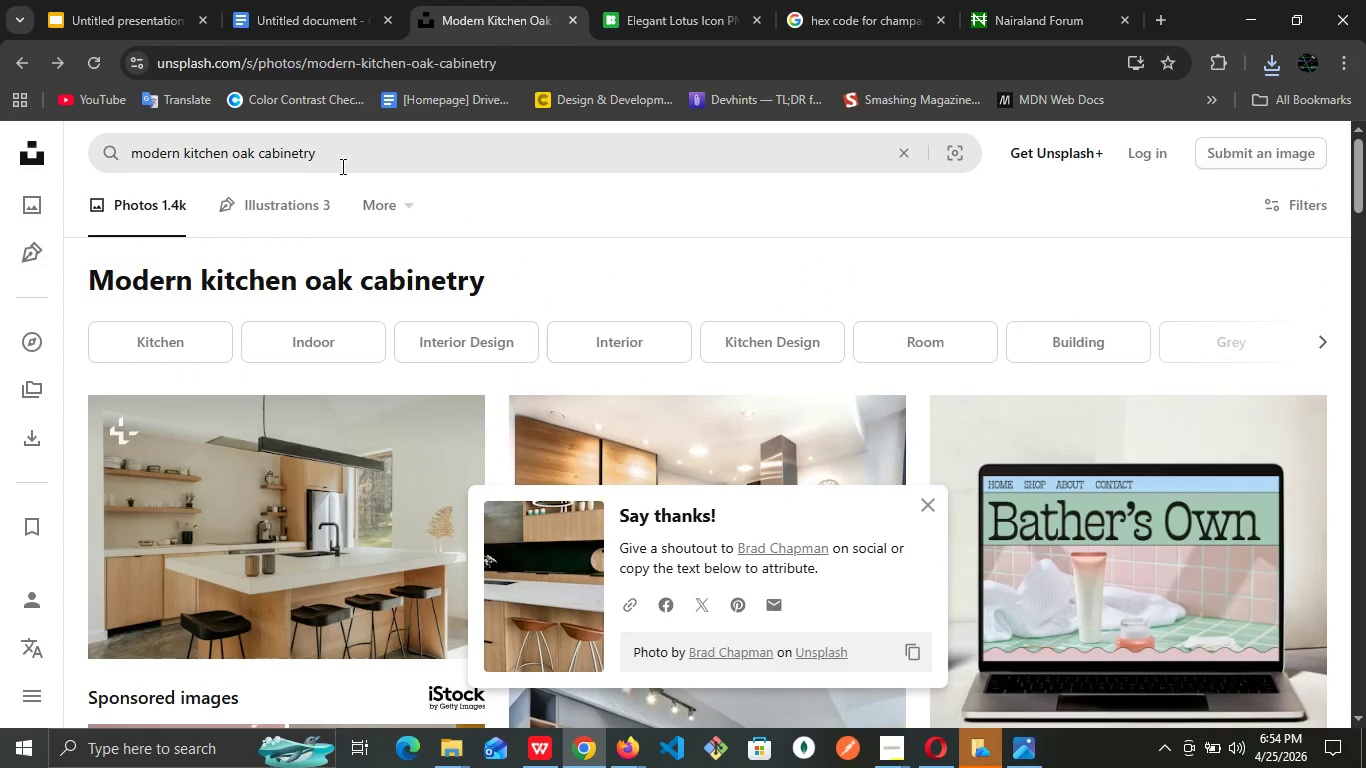 
left_click_drag(start_coordinate=[341, 166], to_coordinate=[0, 163])
 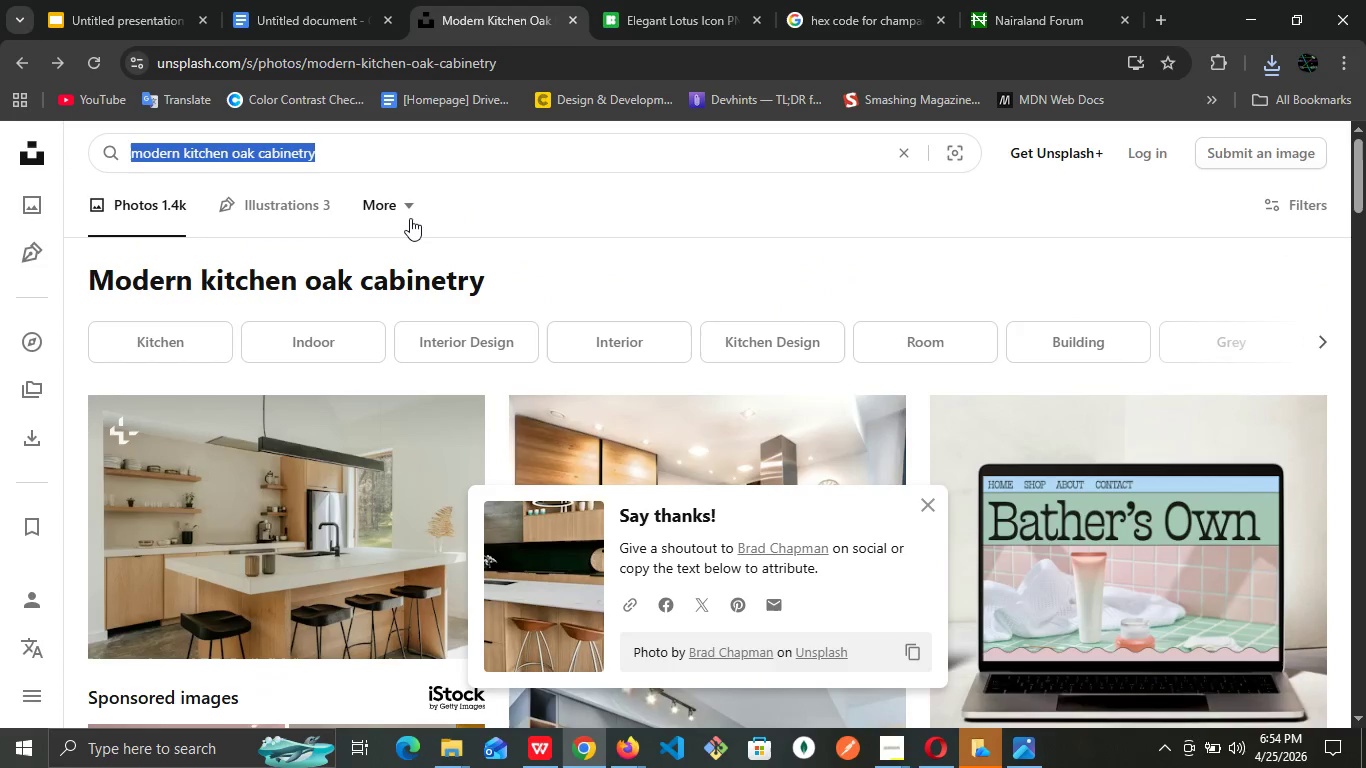 
type(luxury bathroom marble)
 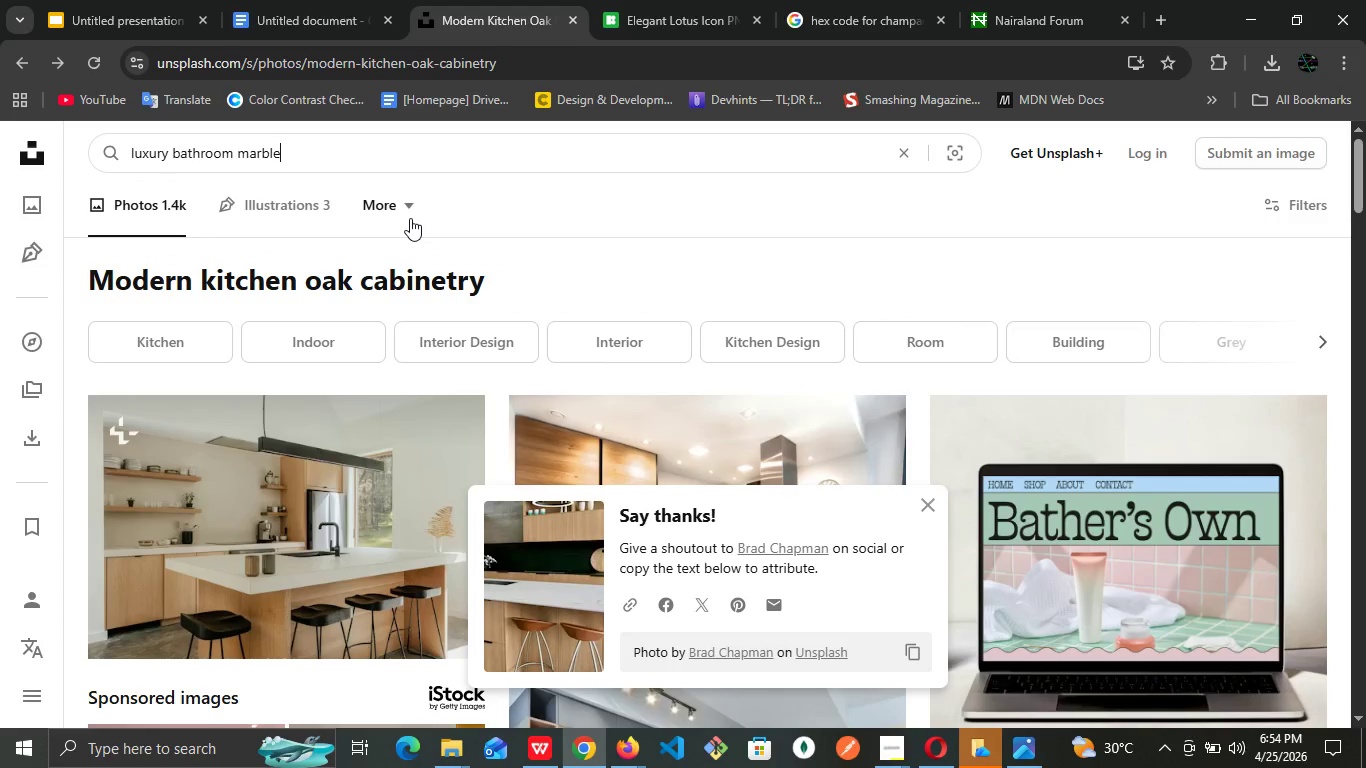 
key(Enter)
 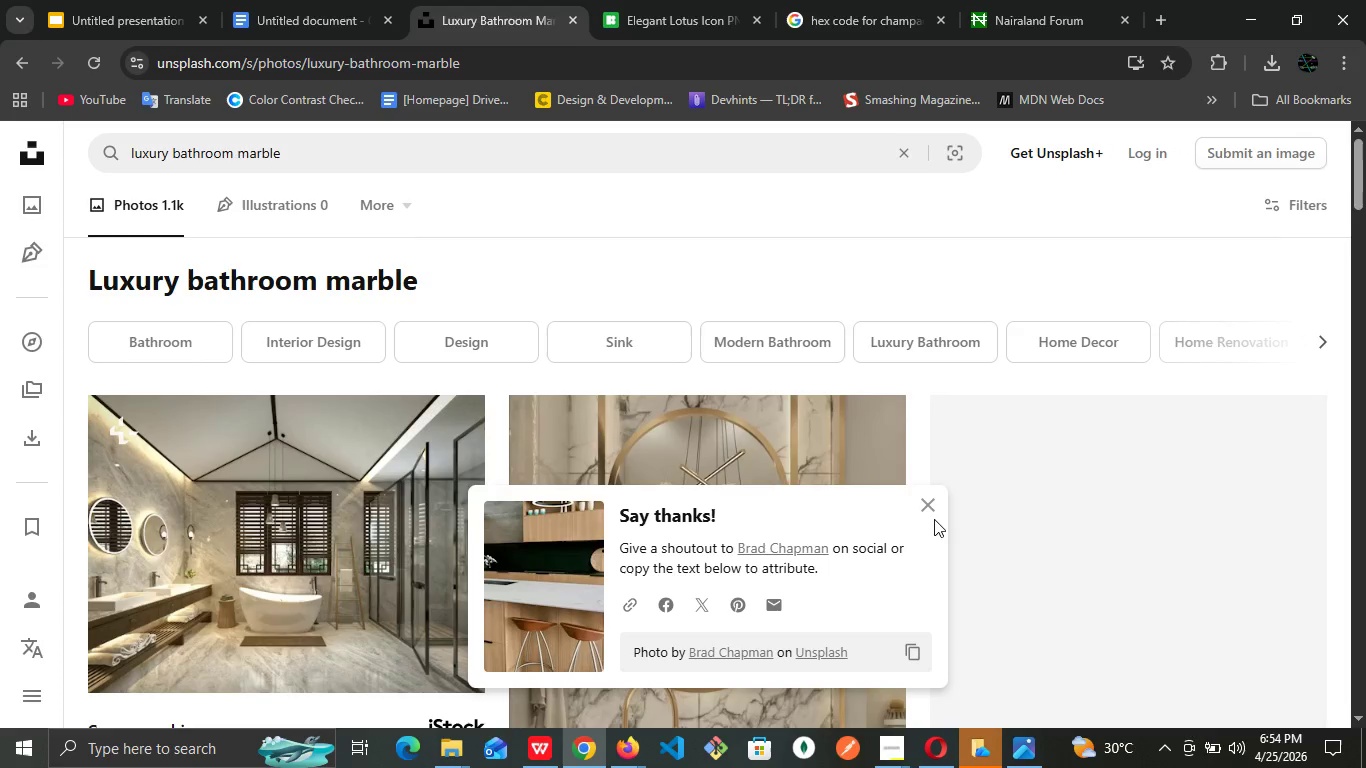 
left_click([941, 521])
 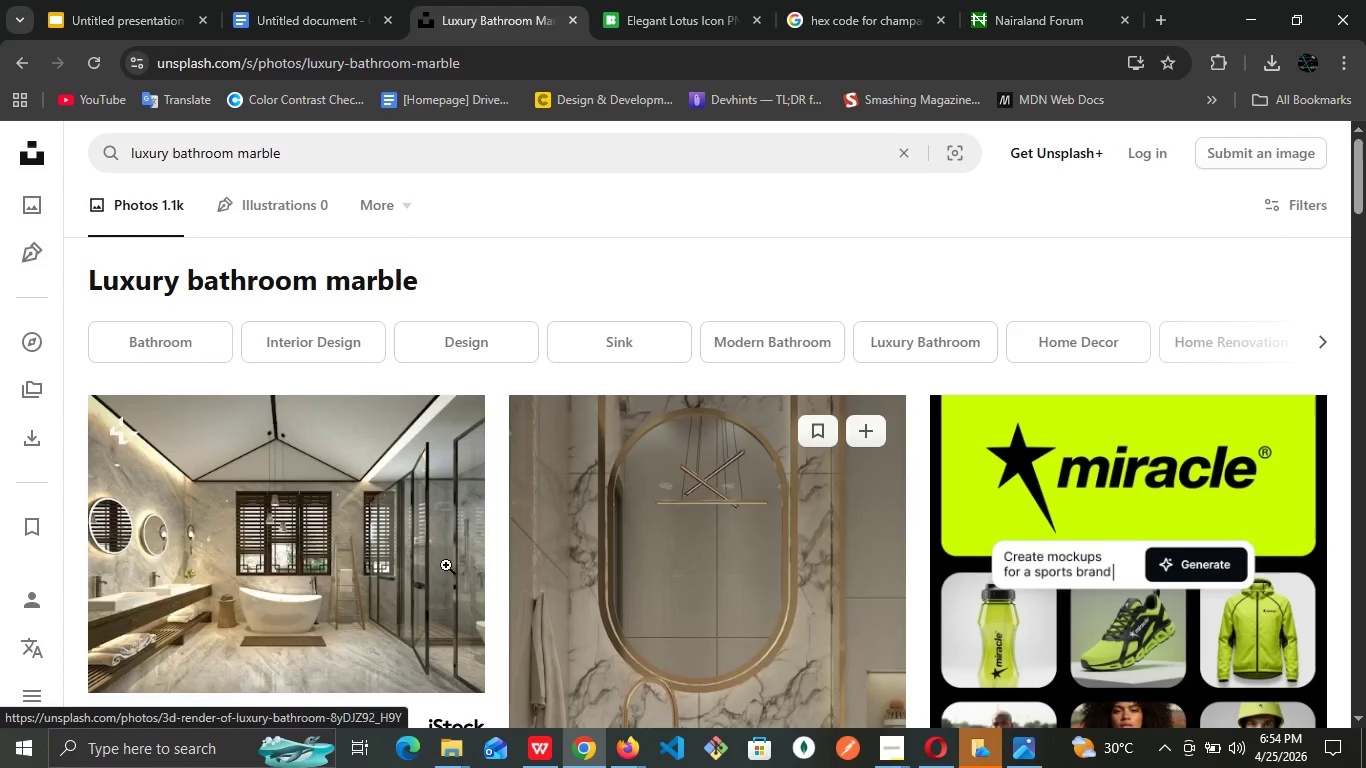 
scroll: coordinate [719, 479], scroll_direction: down, amount: 3.0
 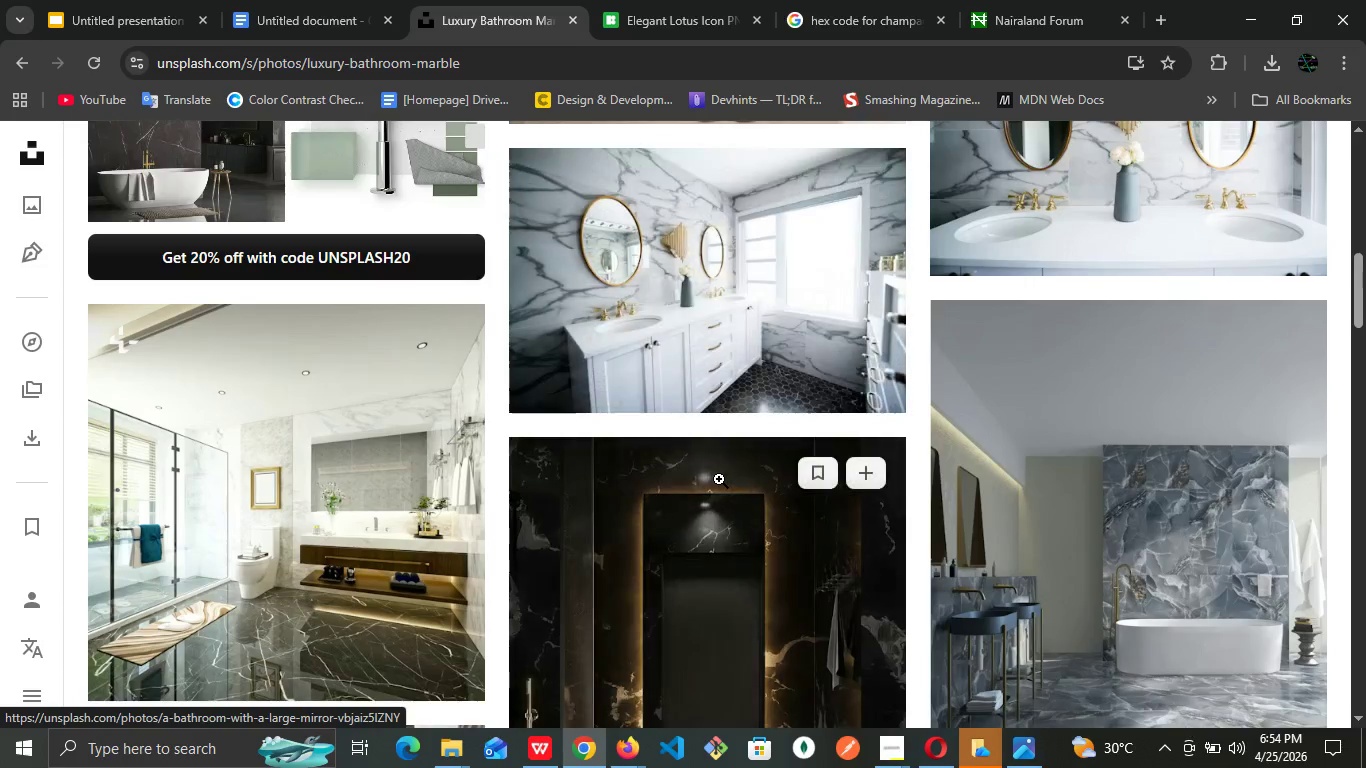 
mouse_move([755, 350])
 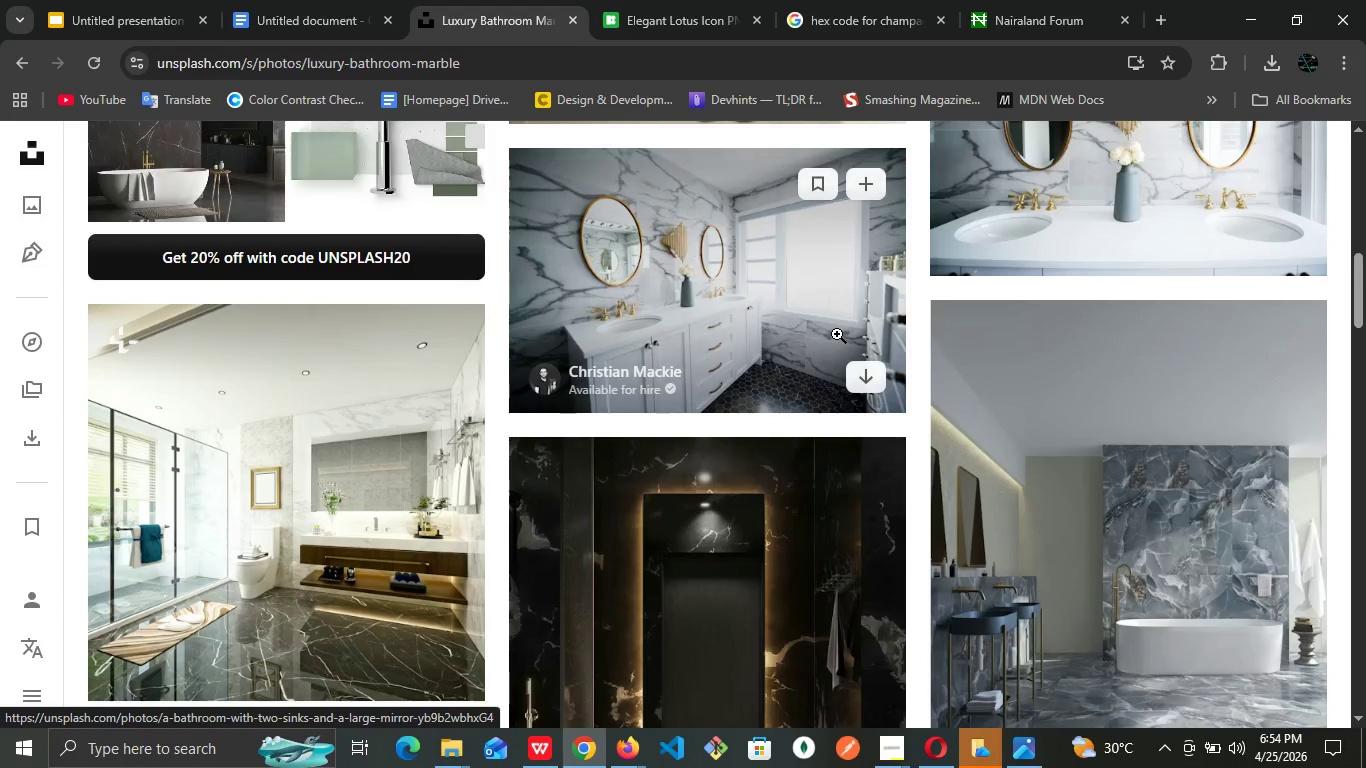 
left_click([818, 334])
 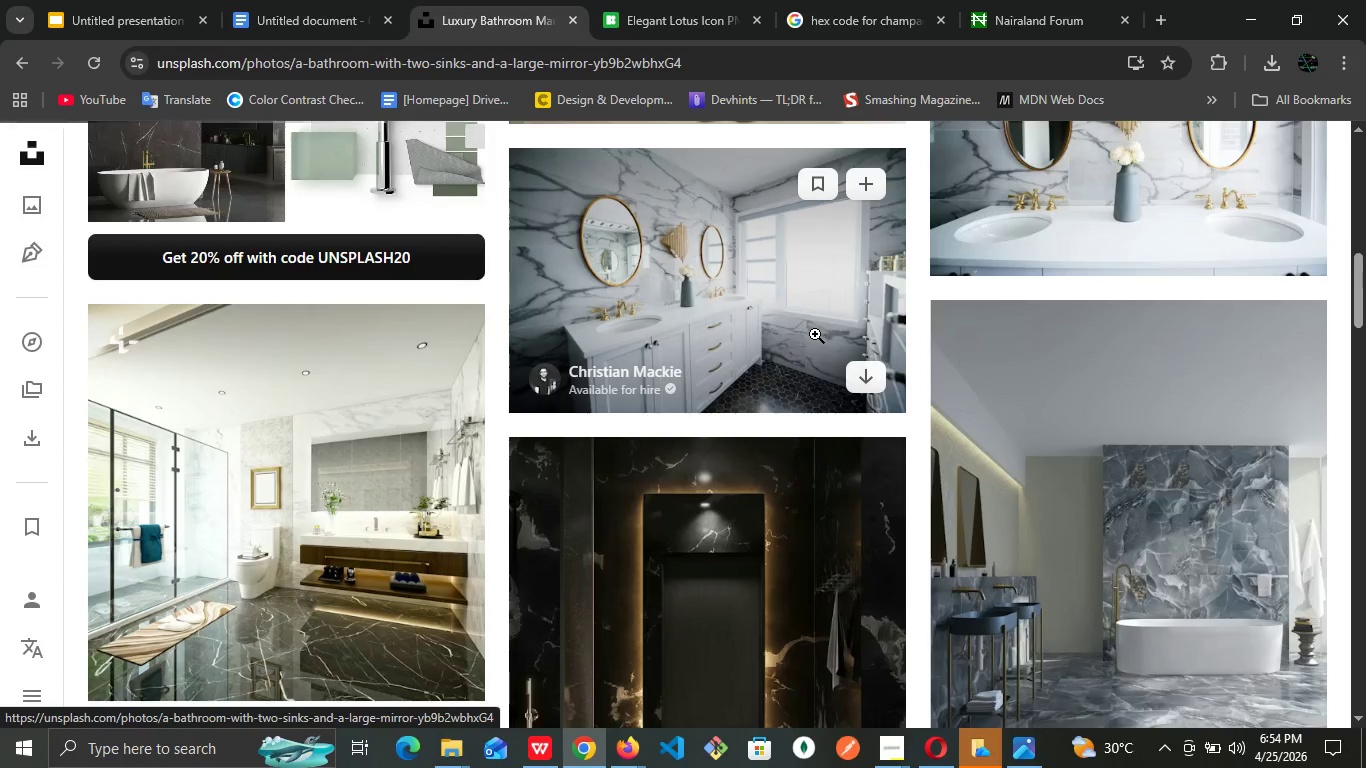 
mouse_move([796, 336])
 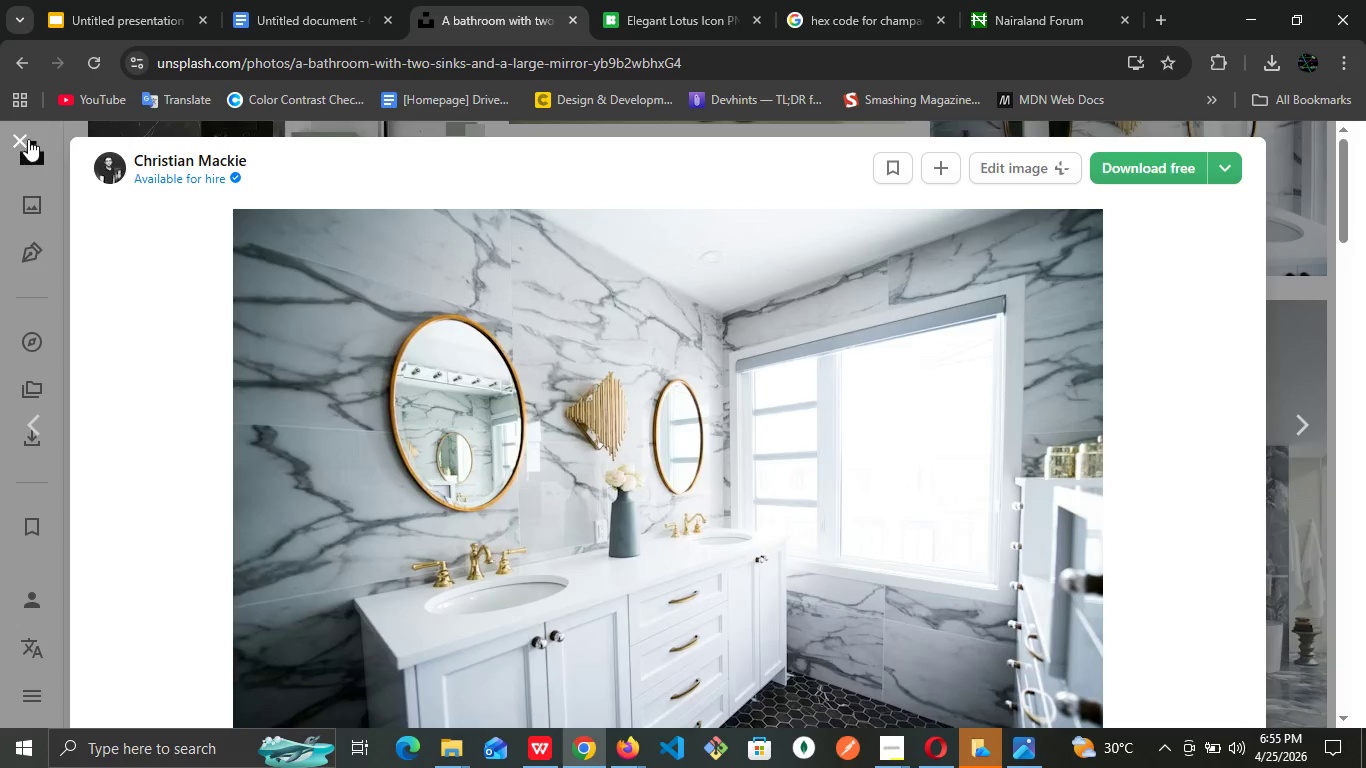 
scroll: coordinate [1157, 448], scroll_direction: down, amount: 9.0
 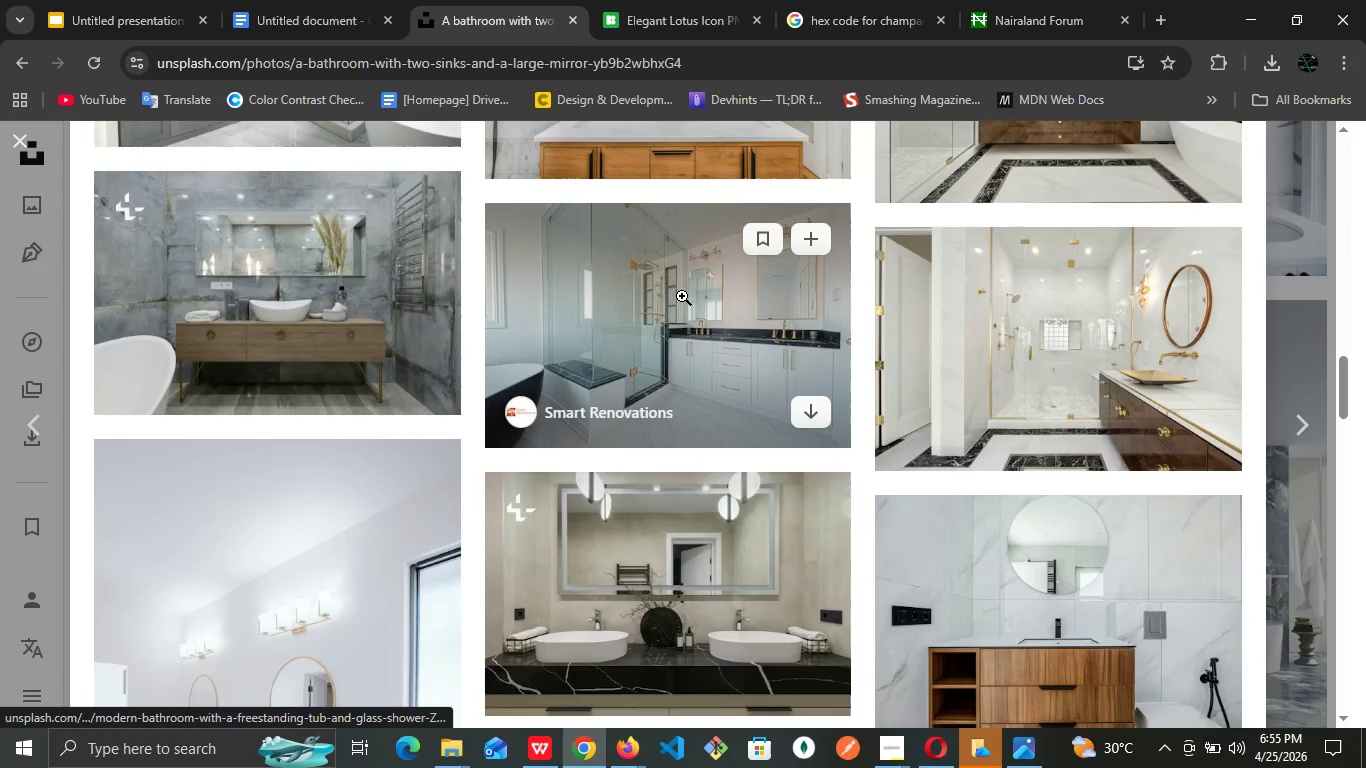 
wait(5.2)
 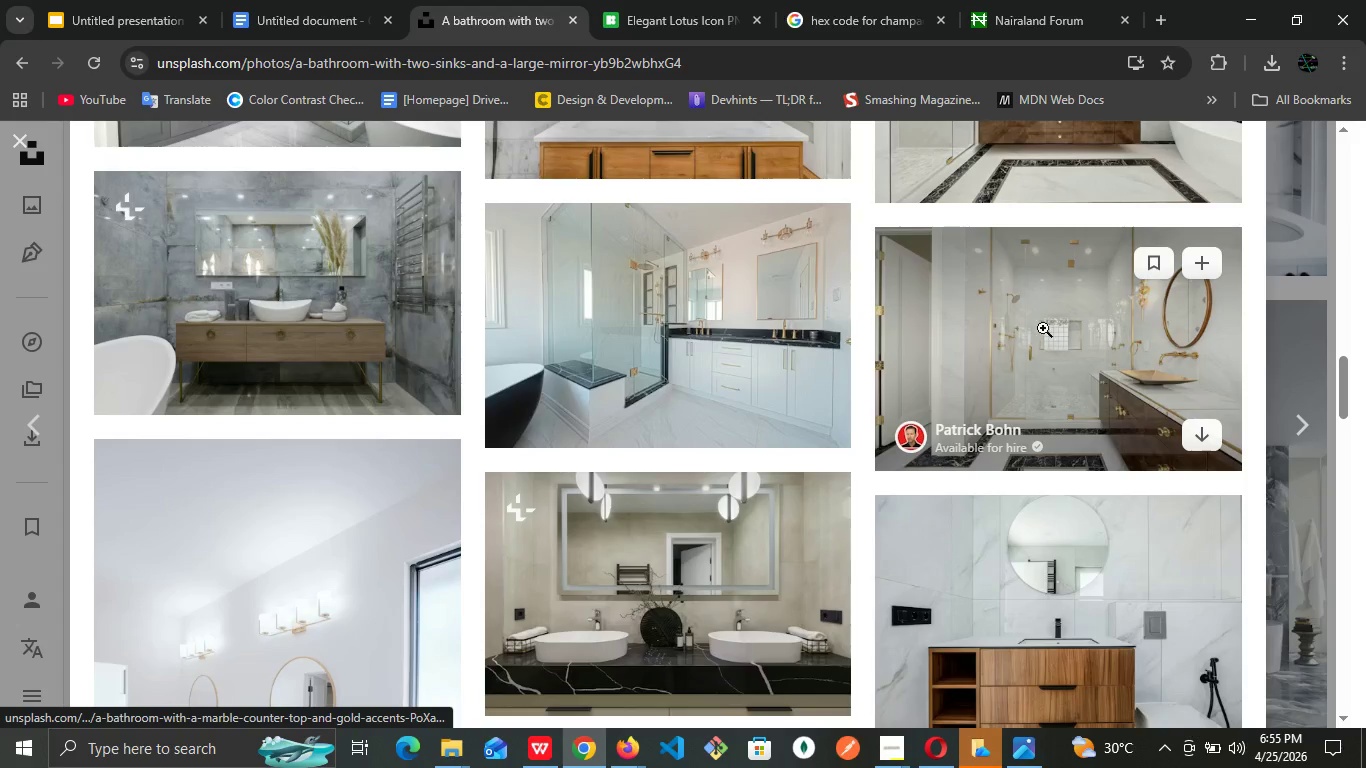 
left_click([682, 296])
 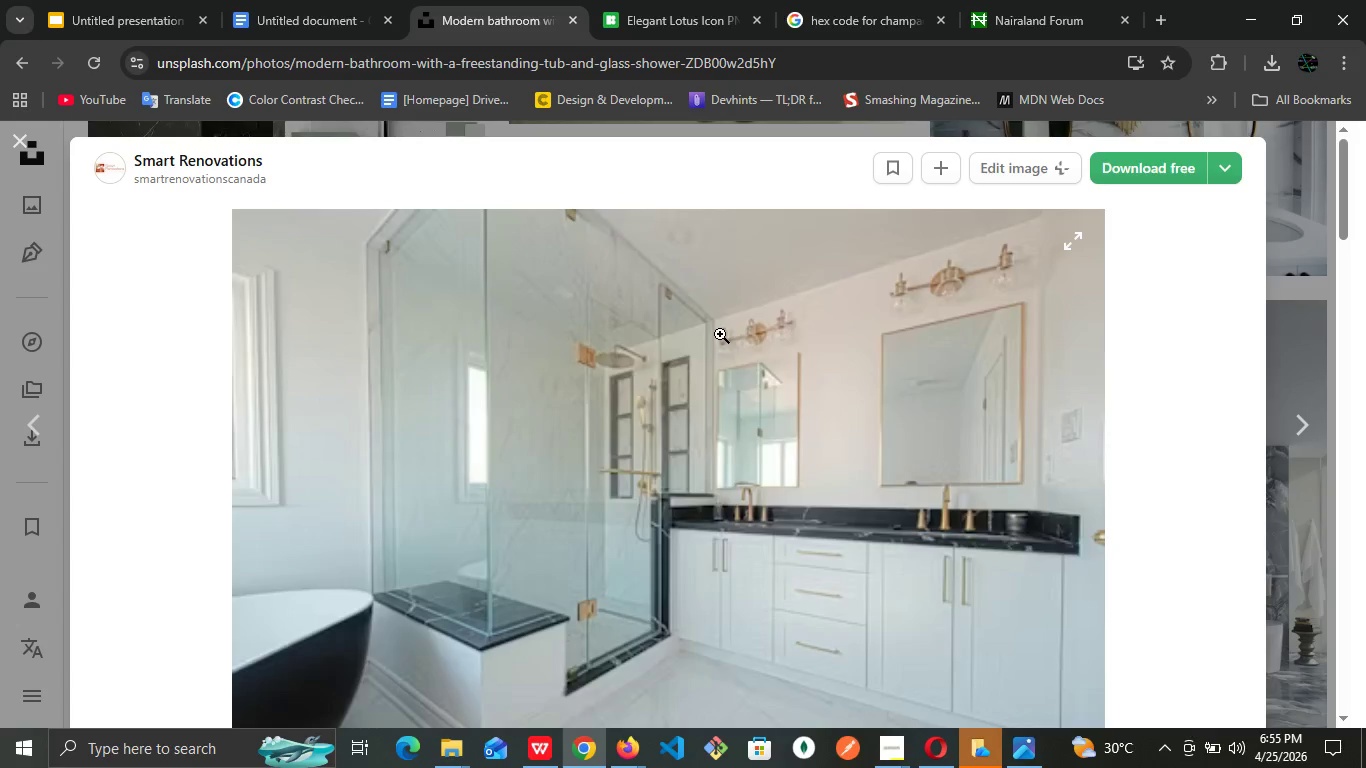 
scroll: coordinate [720, 334], scroll_direction: down, amount: 1.0
 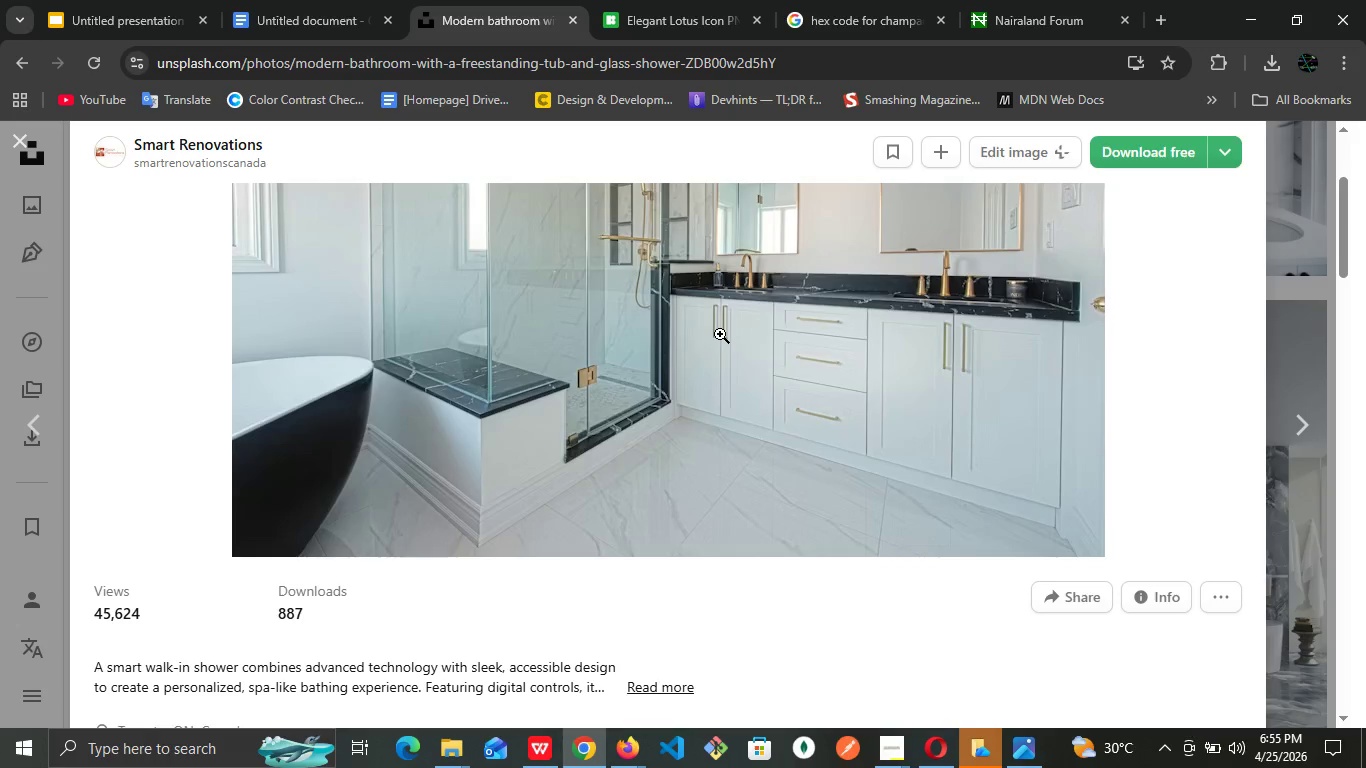 
scroll: coordinate [720, 334], scroll_direction: up, amount: 1.0
 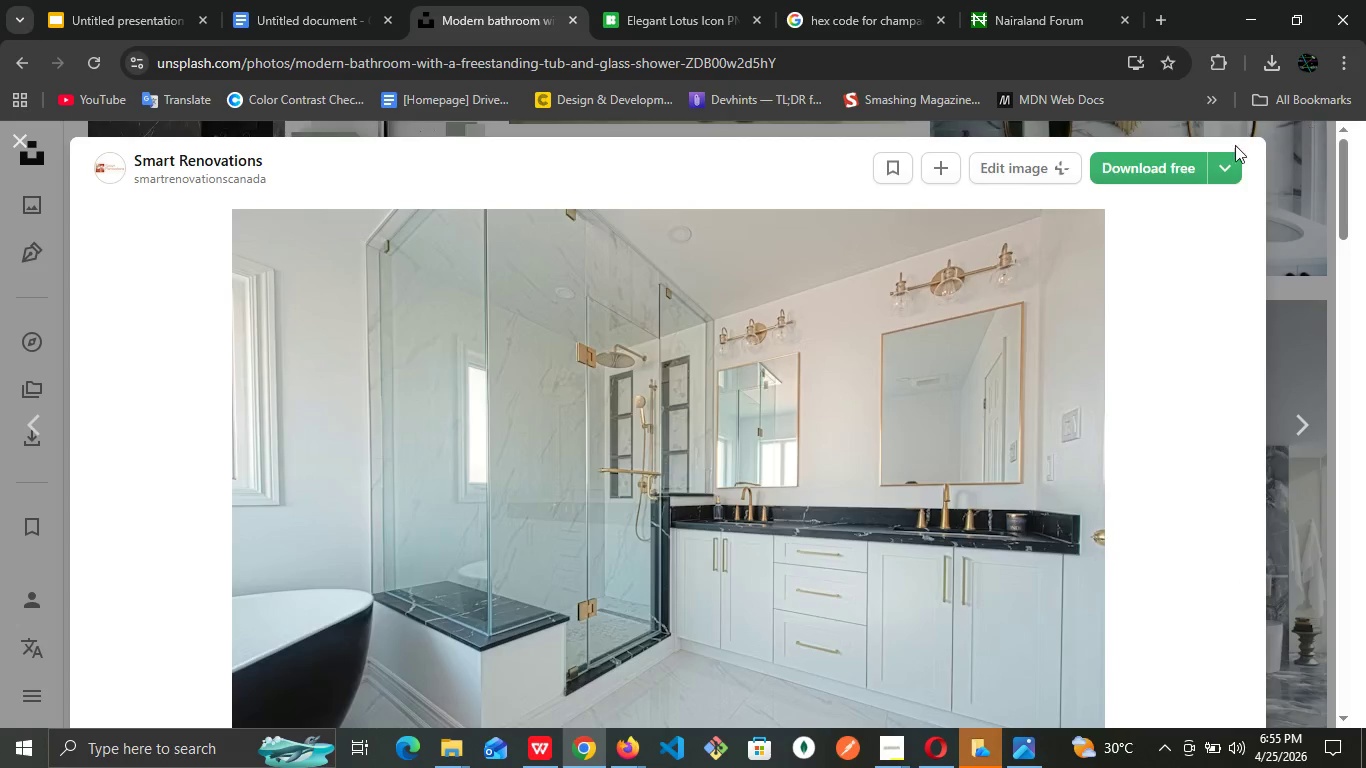 
left_click([1156, 172])
 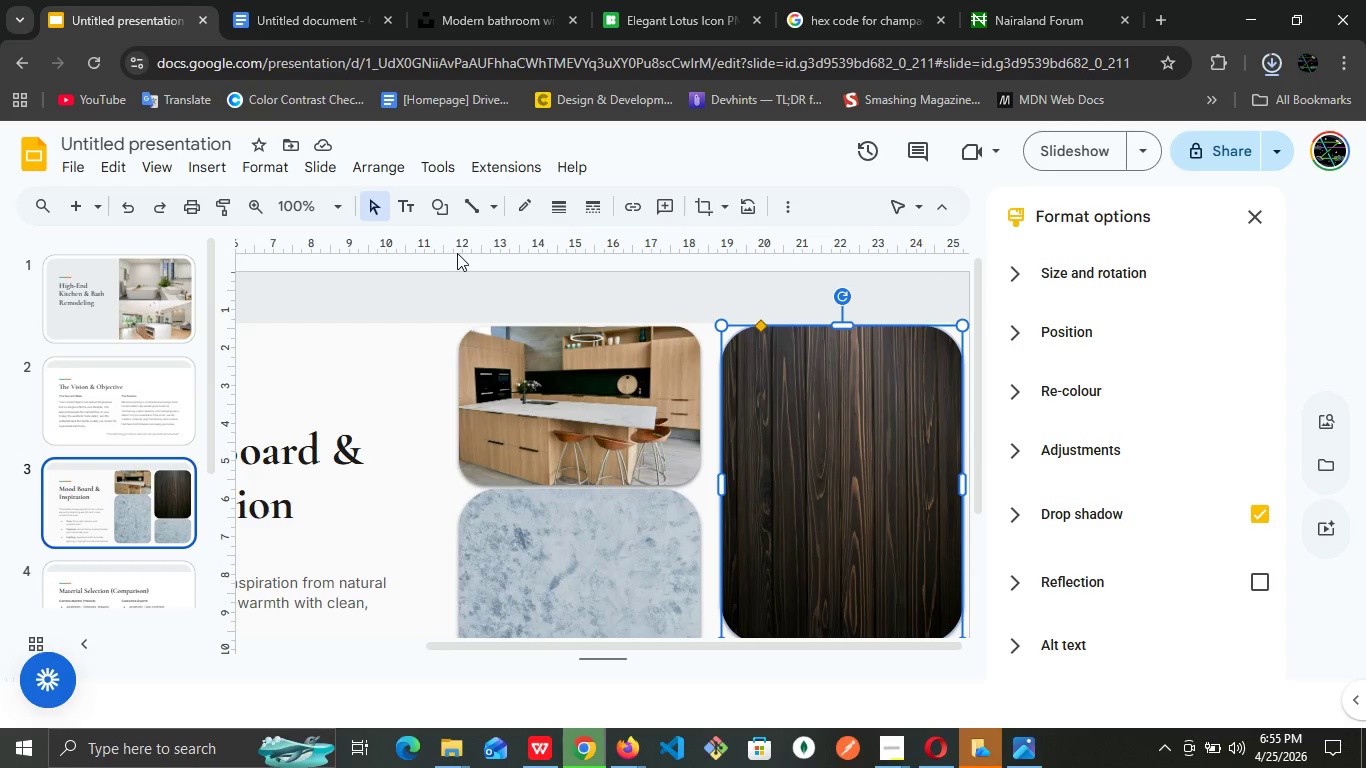 
scroll: coordinate [973, 455], scroll_direction: down, amount: 1.0
 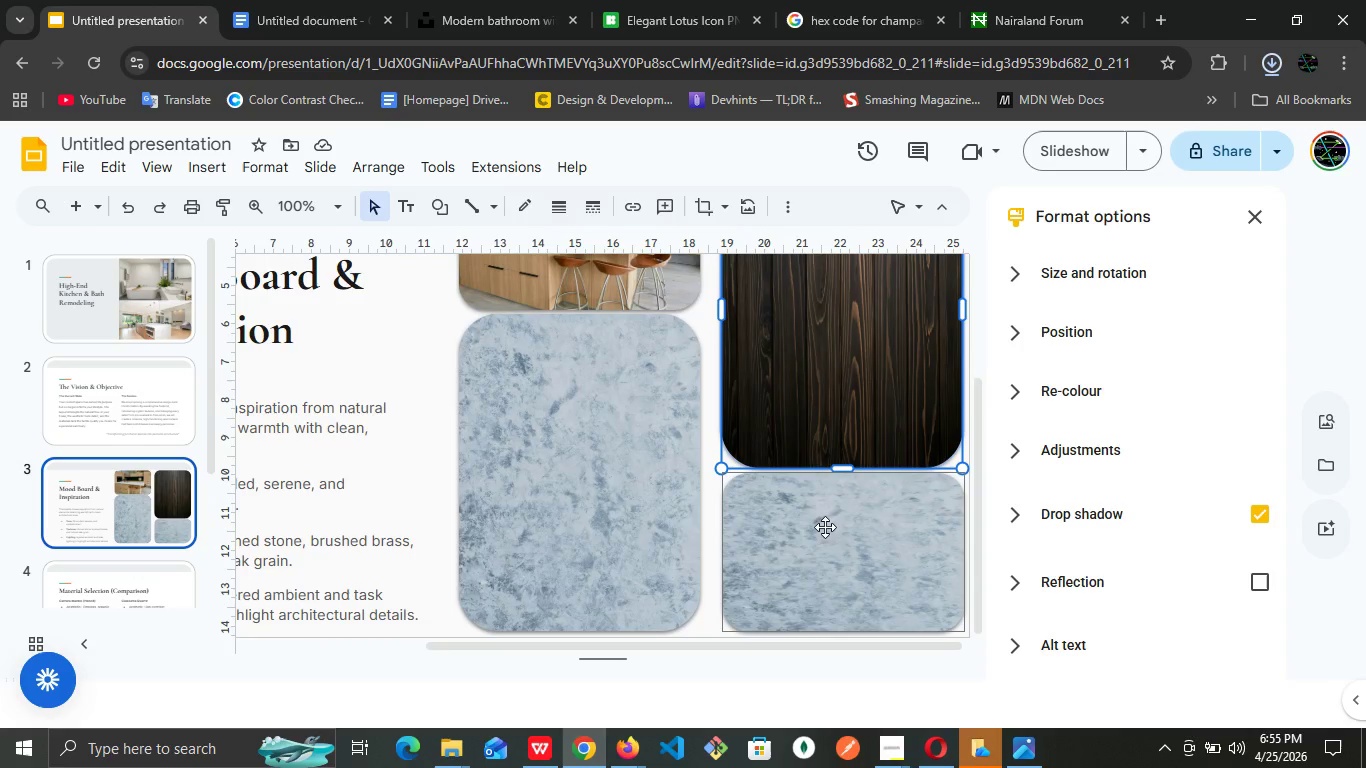 
mouse_move([846, 533])
 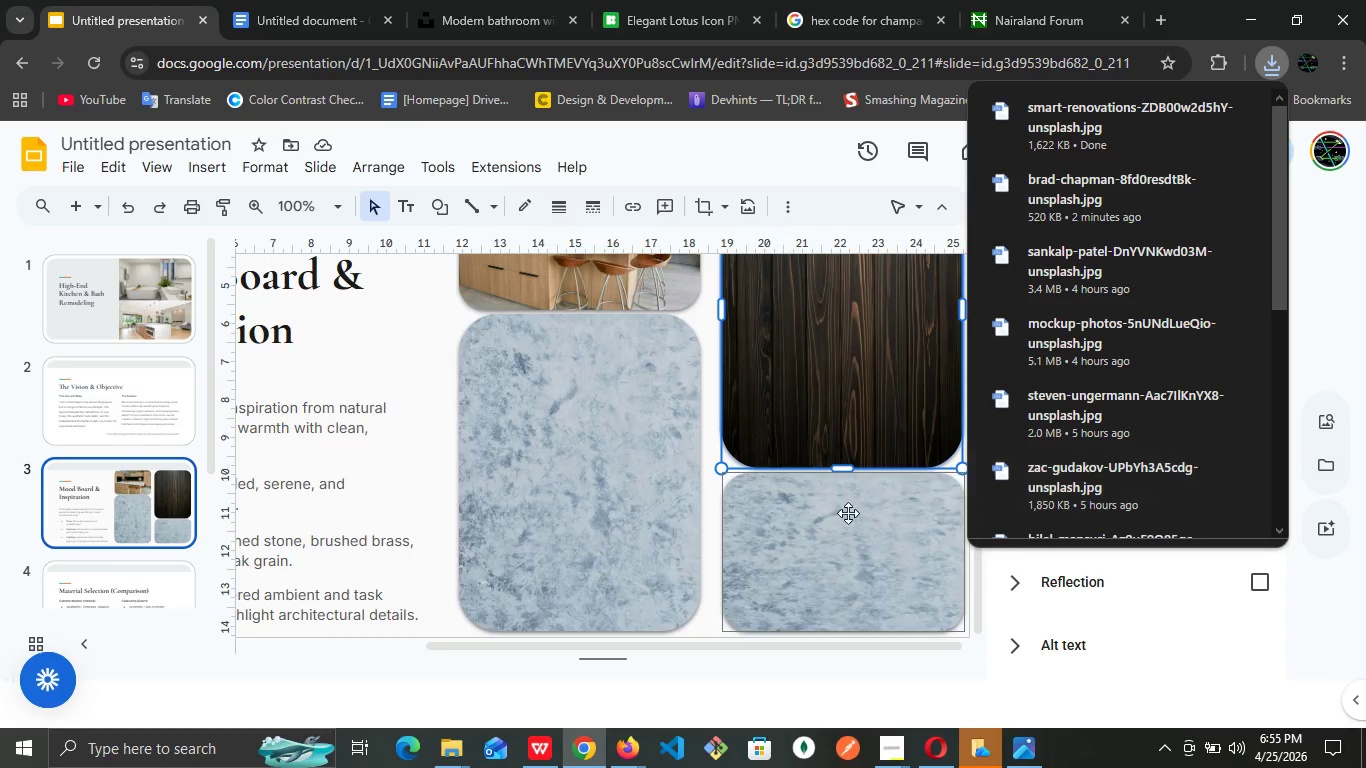 
left_click([848, 513])
 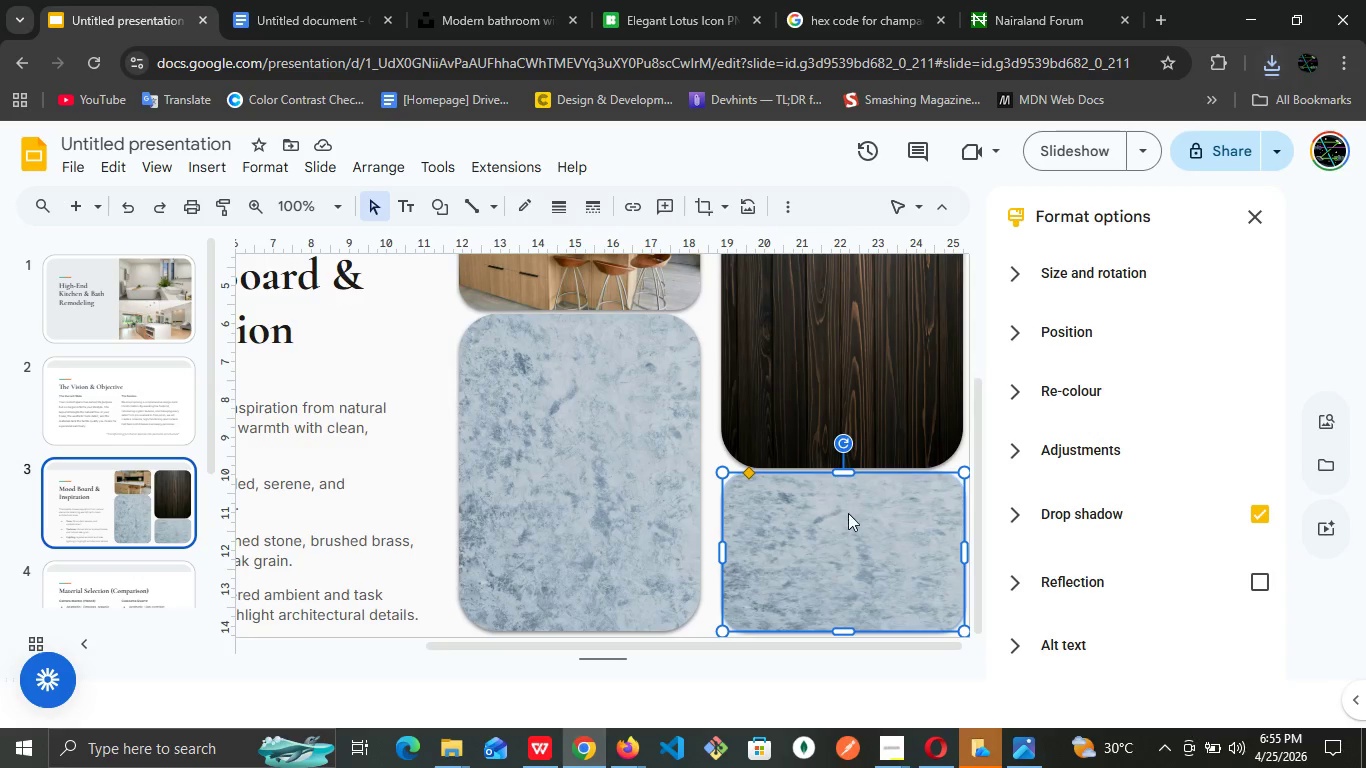 
right_click([848, 513])
 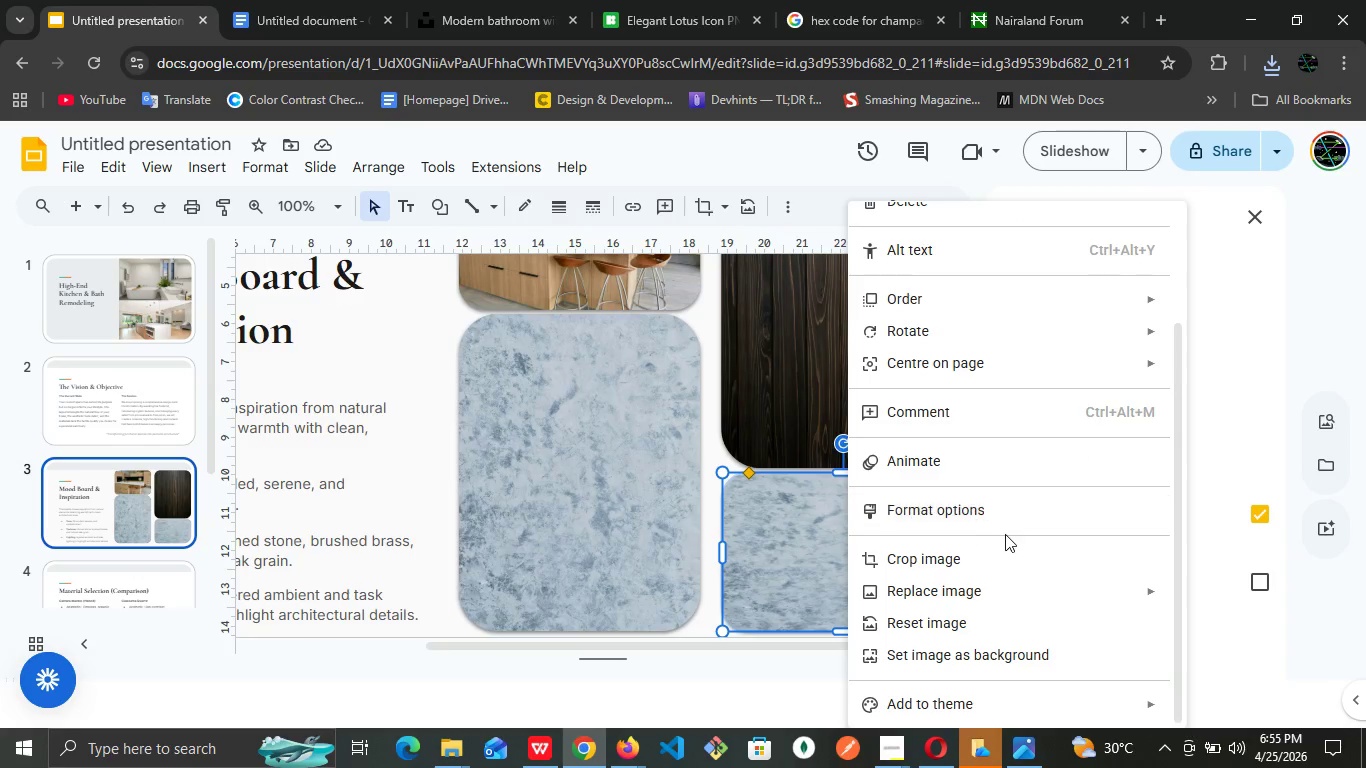 
scroll: coordinate [1006, 534], scroll_direction: down, amount: 3.0
 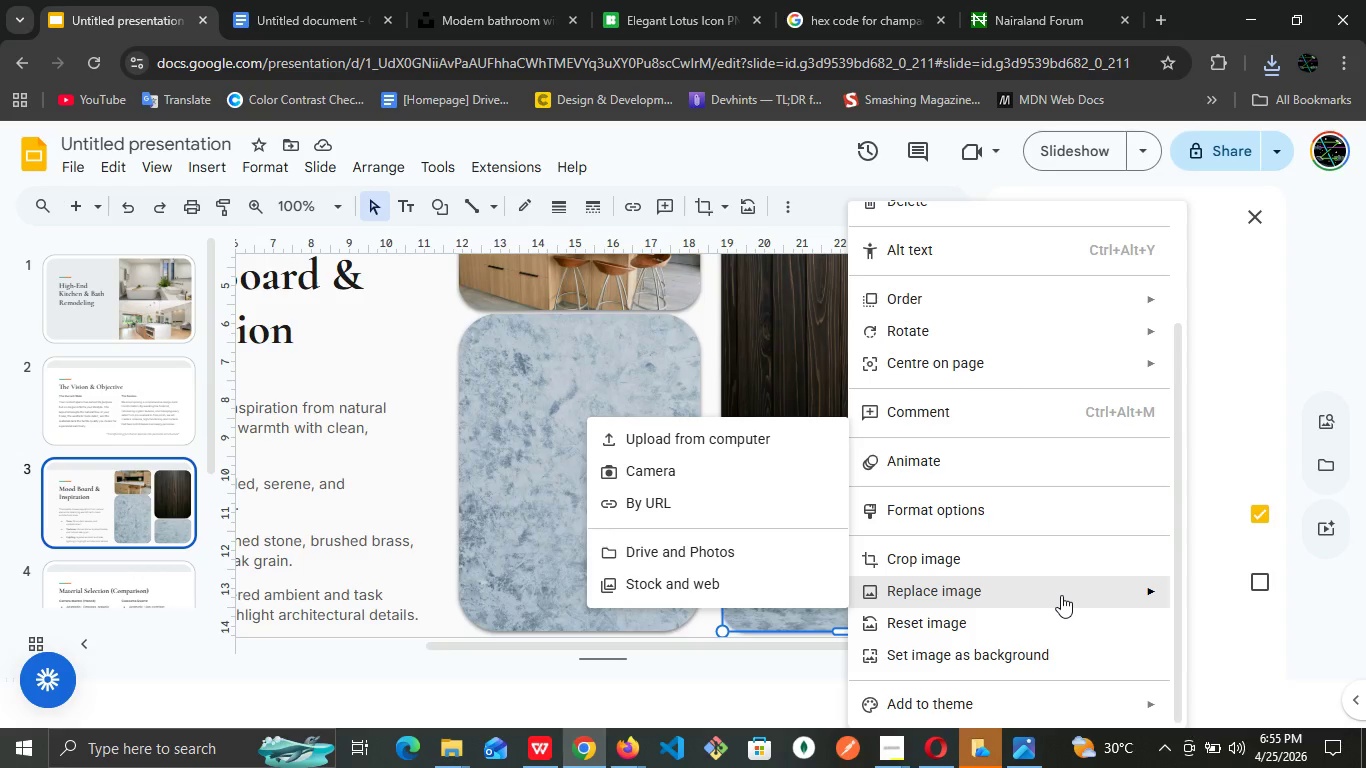 
wait(5.66)
 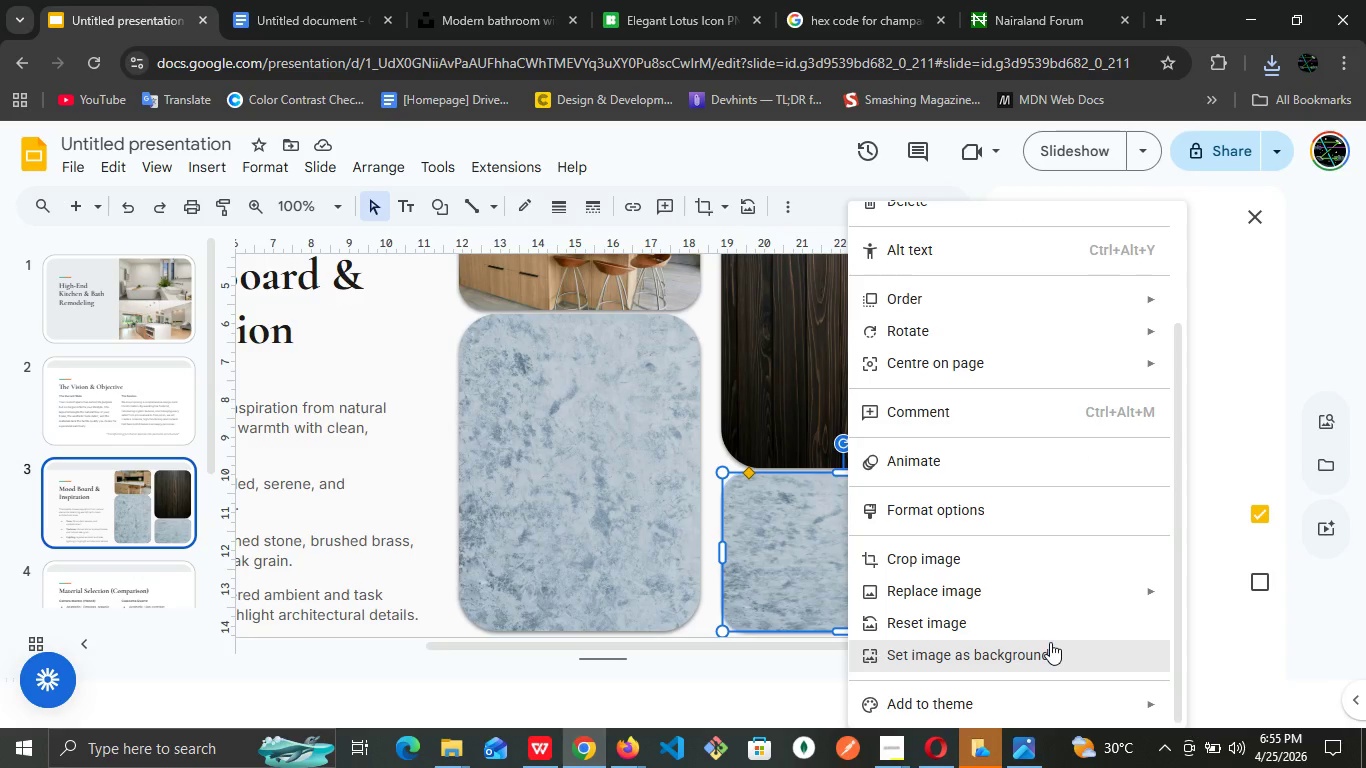 
left_click([713, 451])
 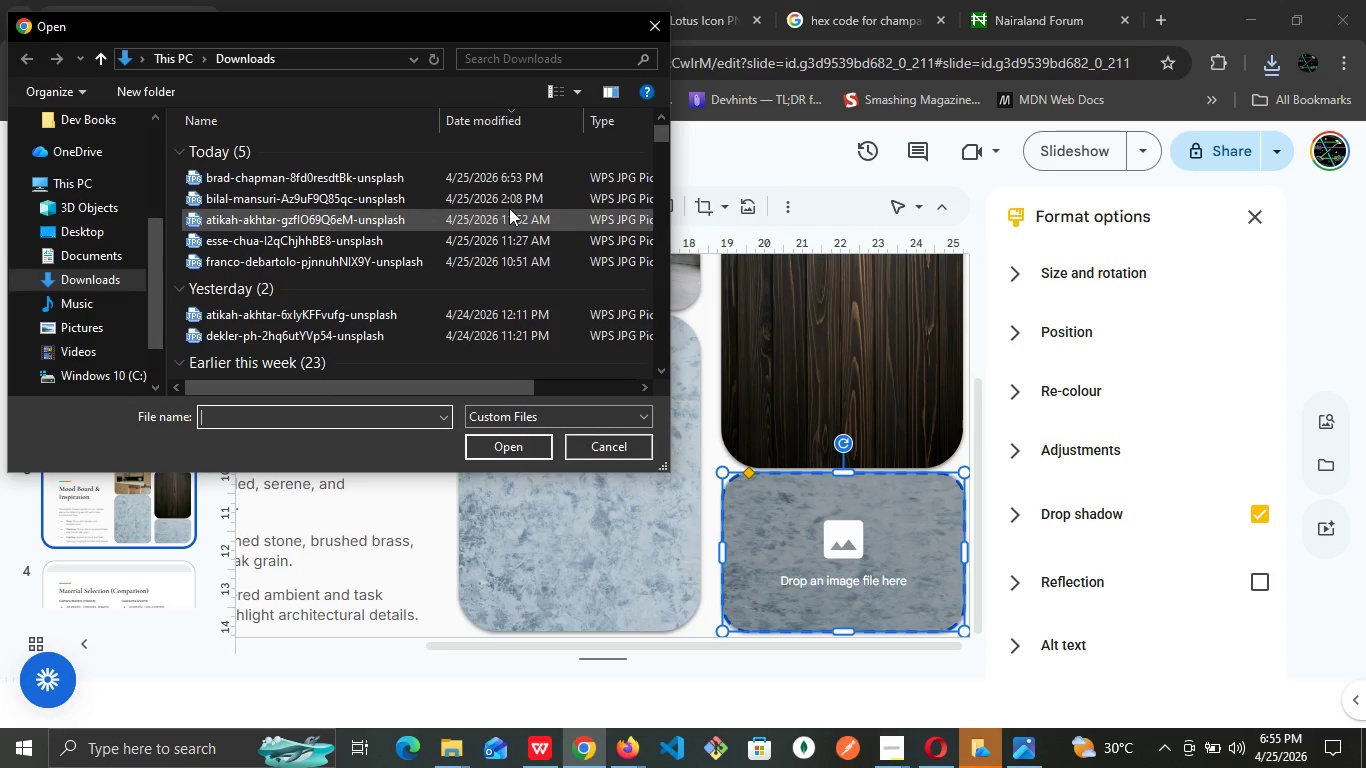 
left_click([408, 178])
 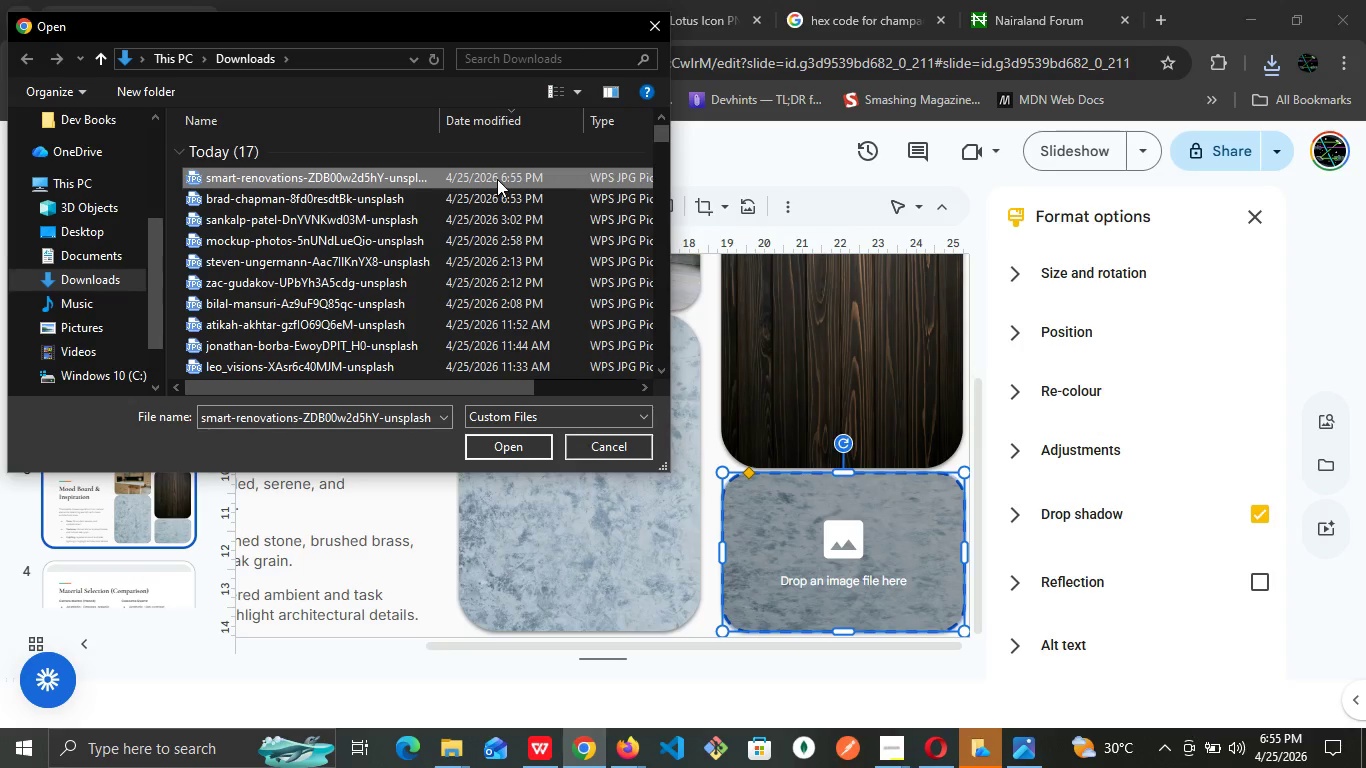 
scroll: coordinate [497, 179], scroll_direction: up, amount: 3.0
 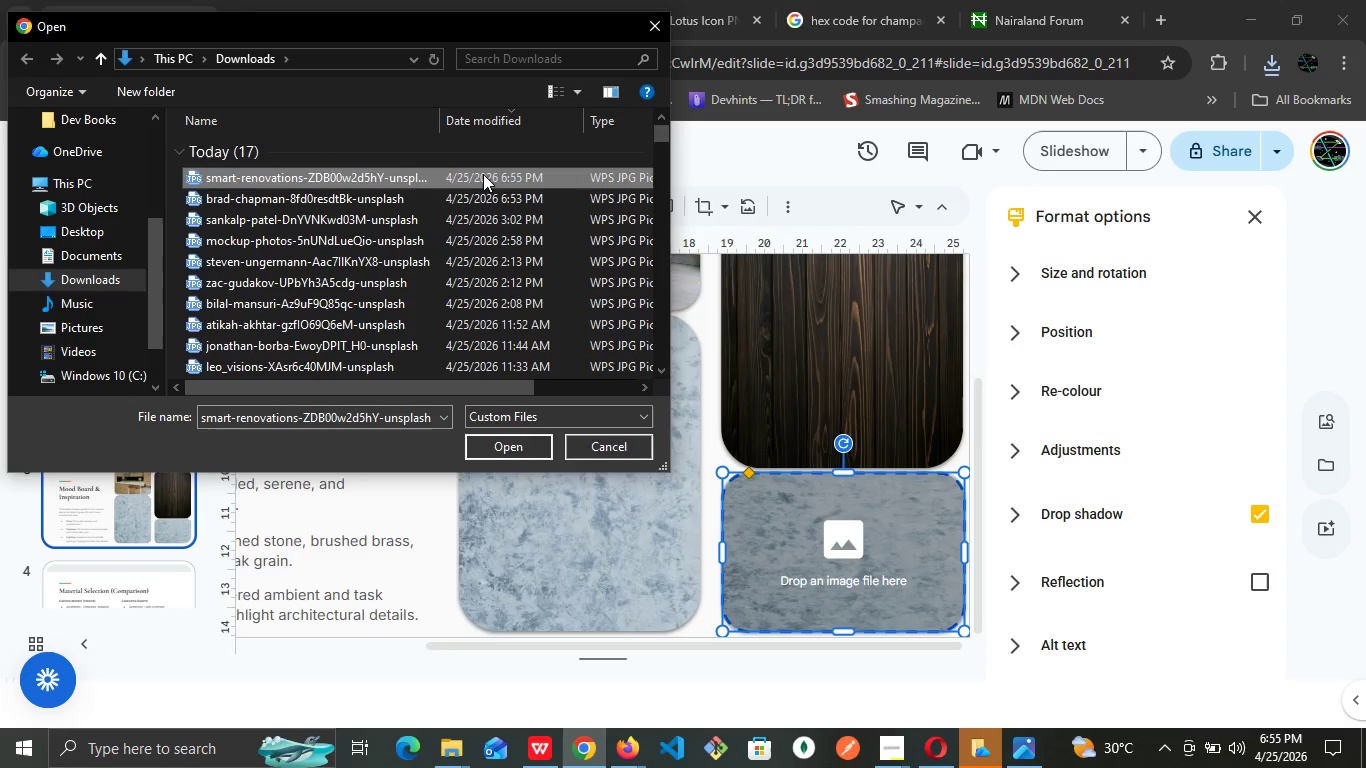 
left_click([483, 174])
 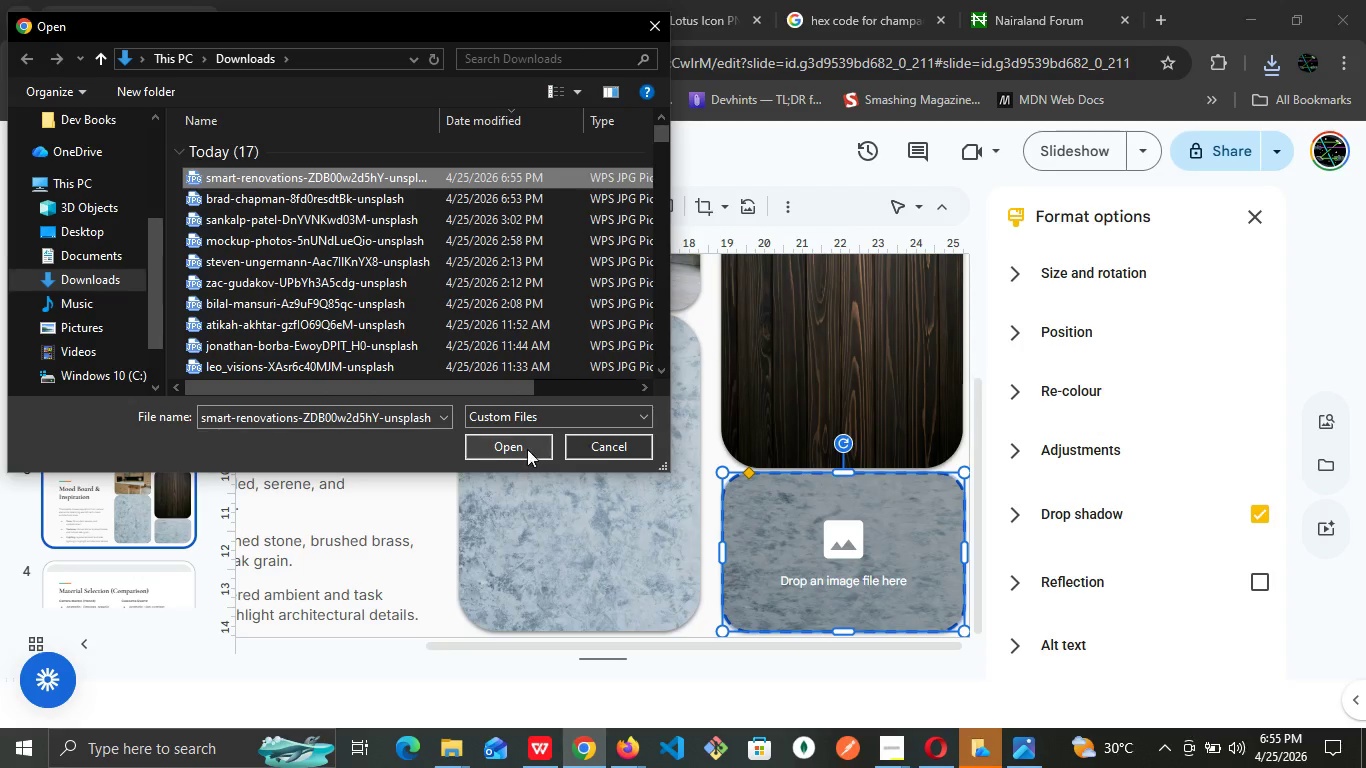 
left_click([527, 447])
 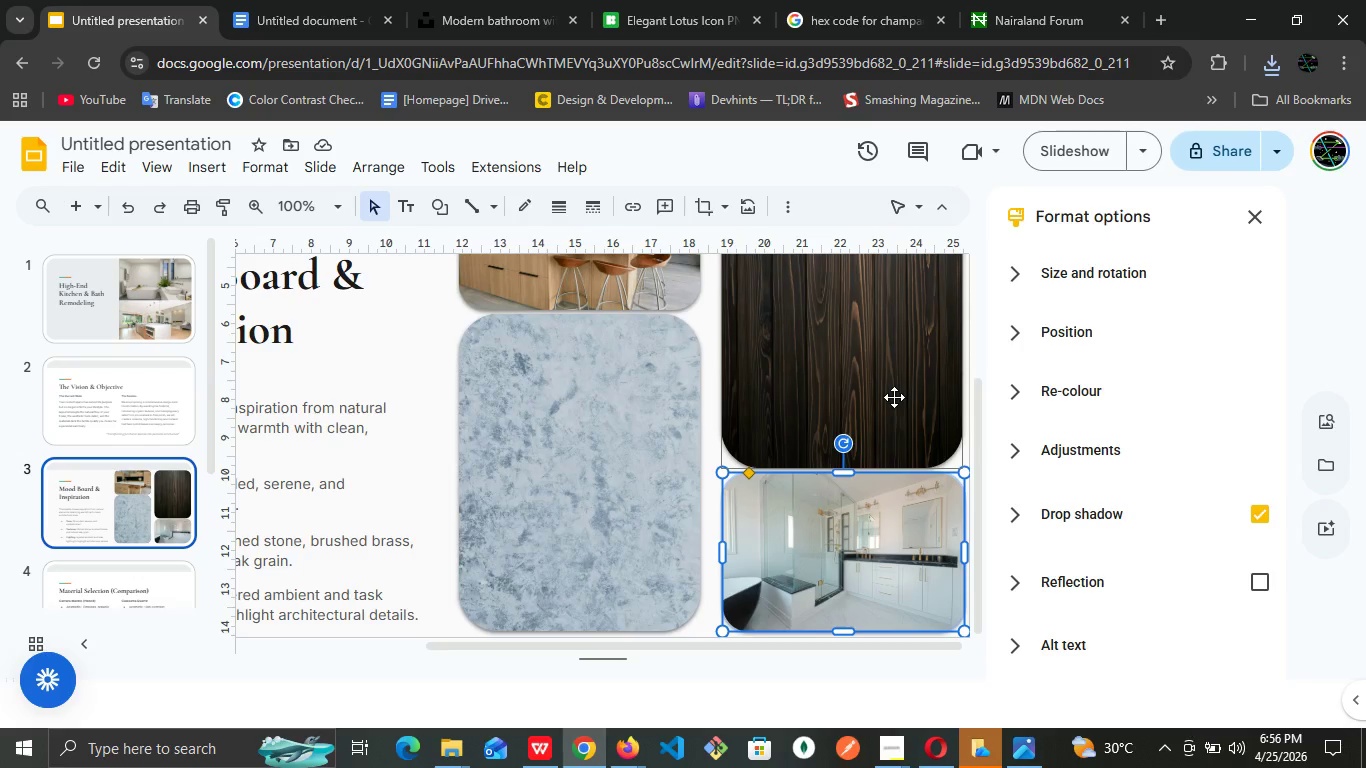 
wait(19.09)
 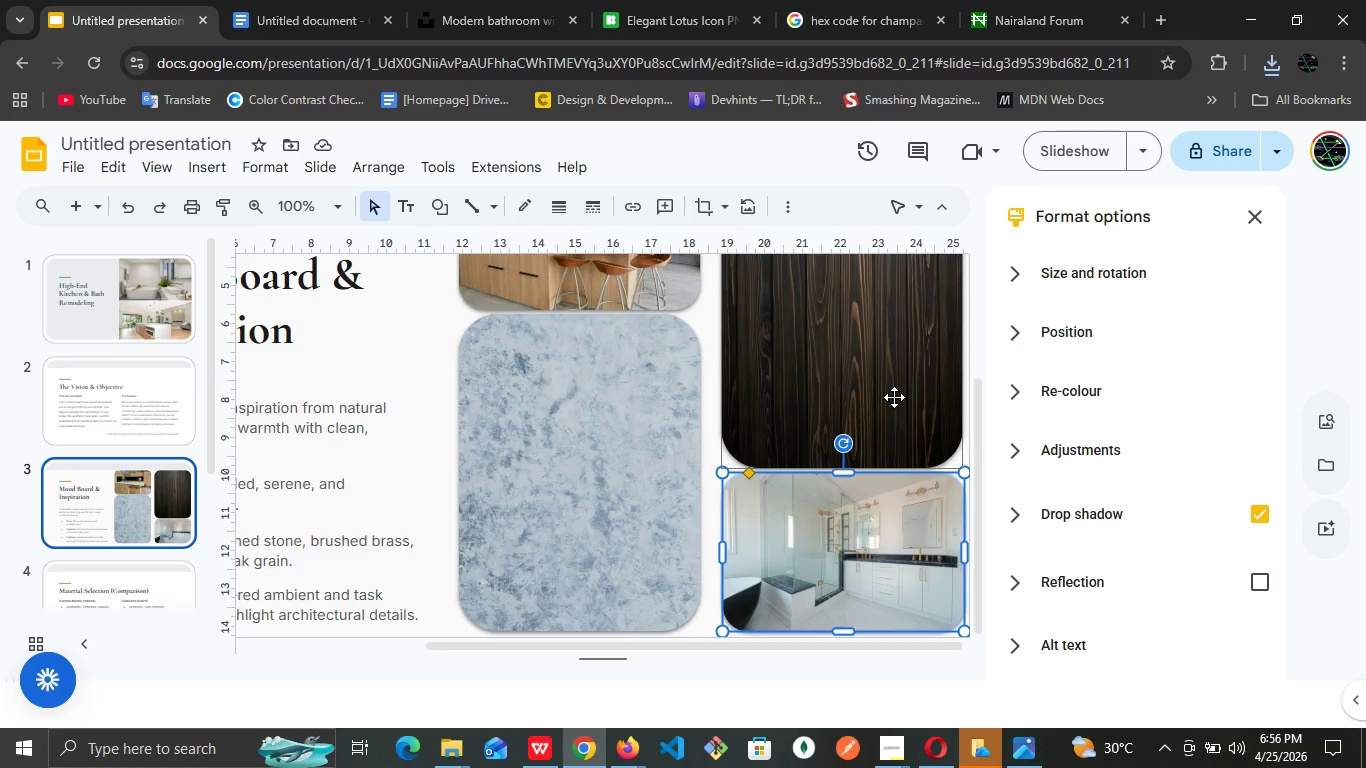 
left_click([27, 150])
 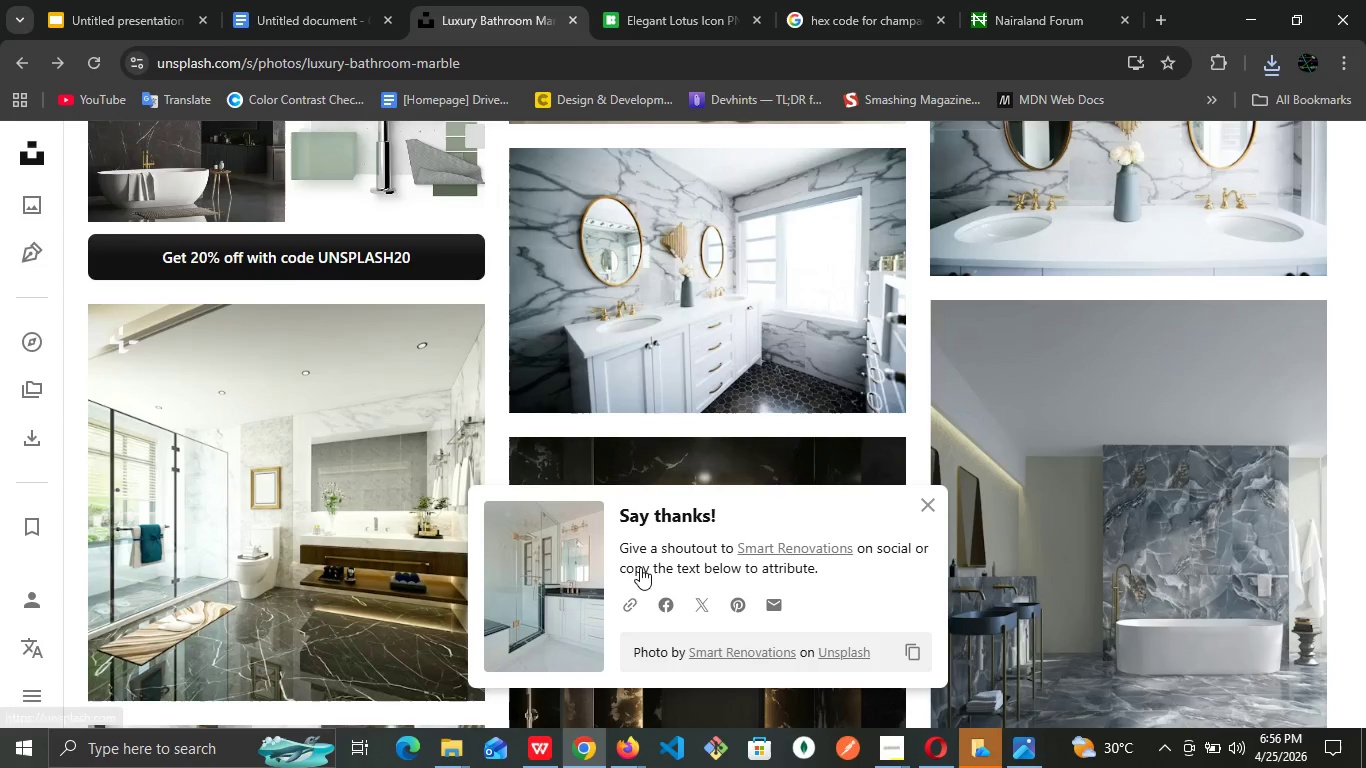 
scroll: coordinate [707, 517], scroll_direction: up, amount: 14.0
 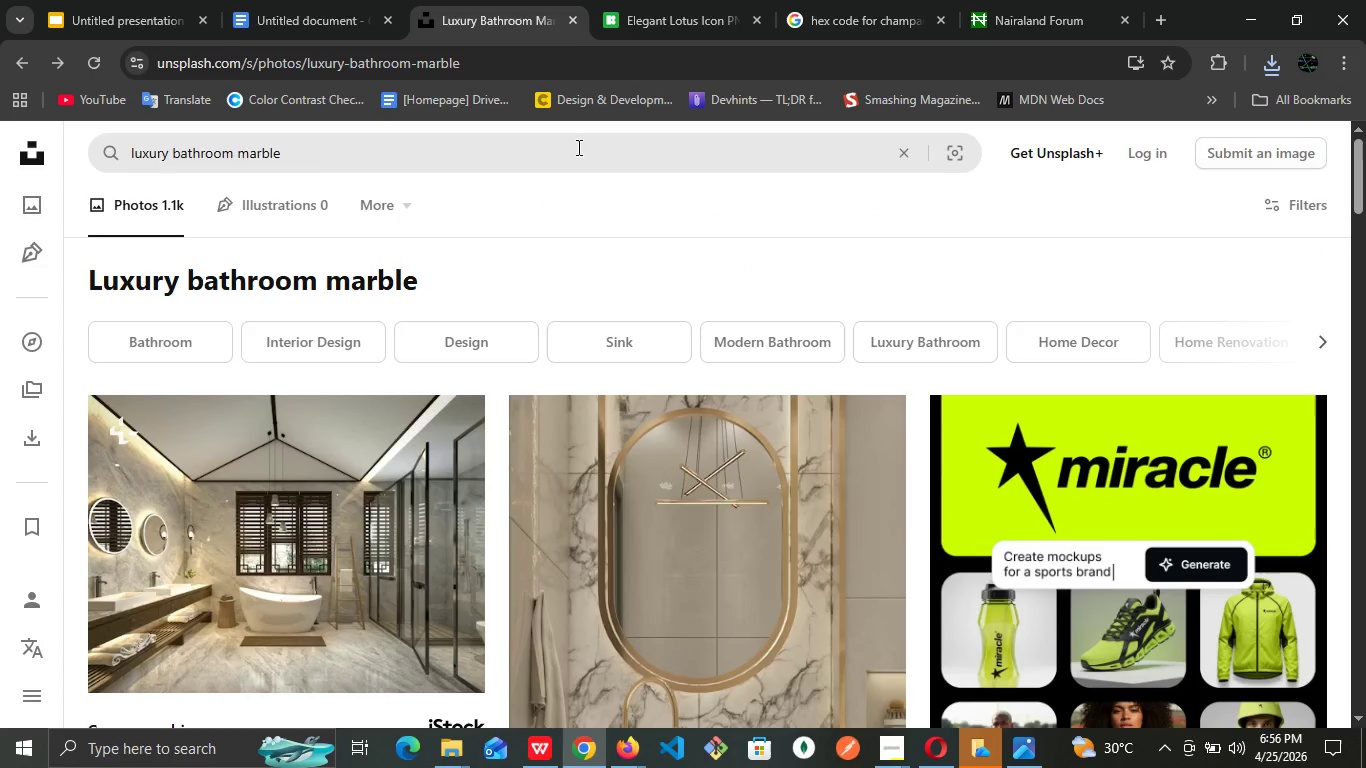 
double_click([578, 147])
 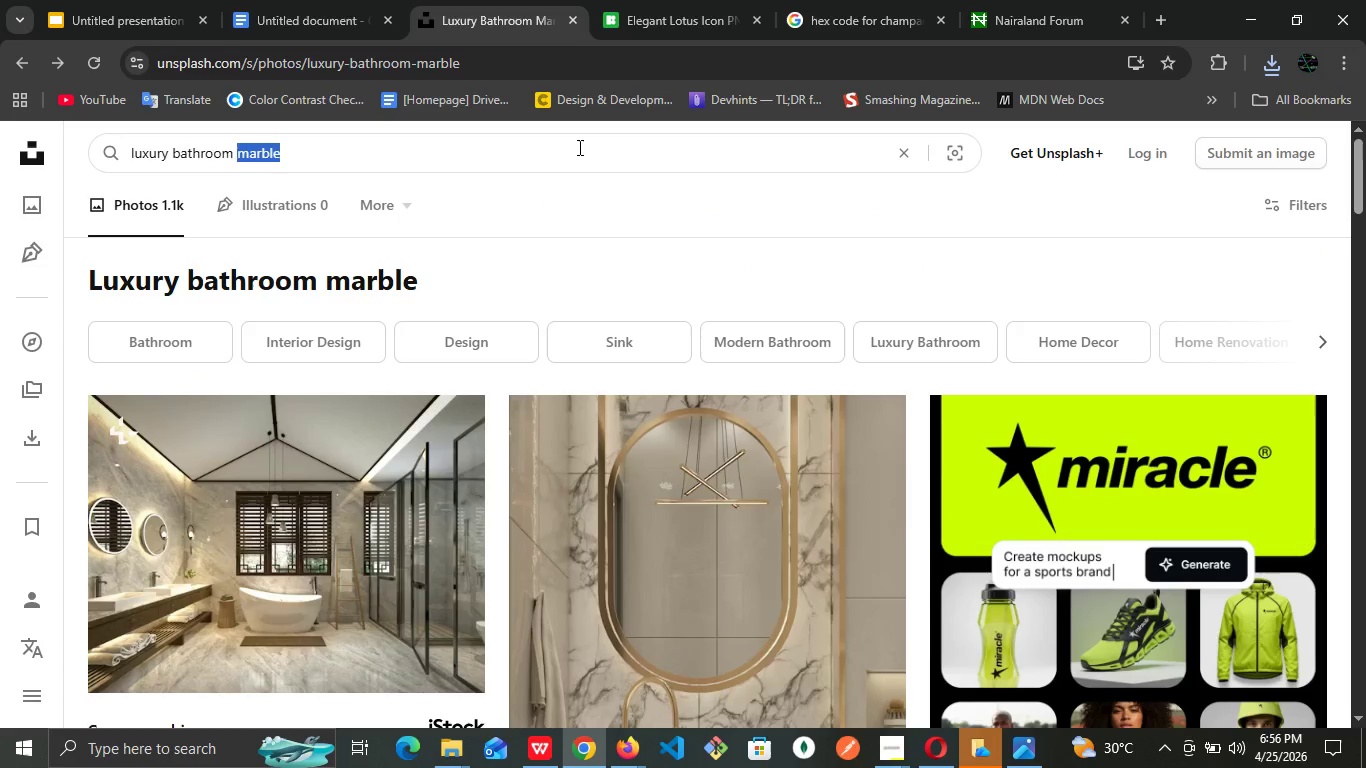 
triple_click([578, 147])
 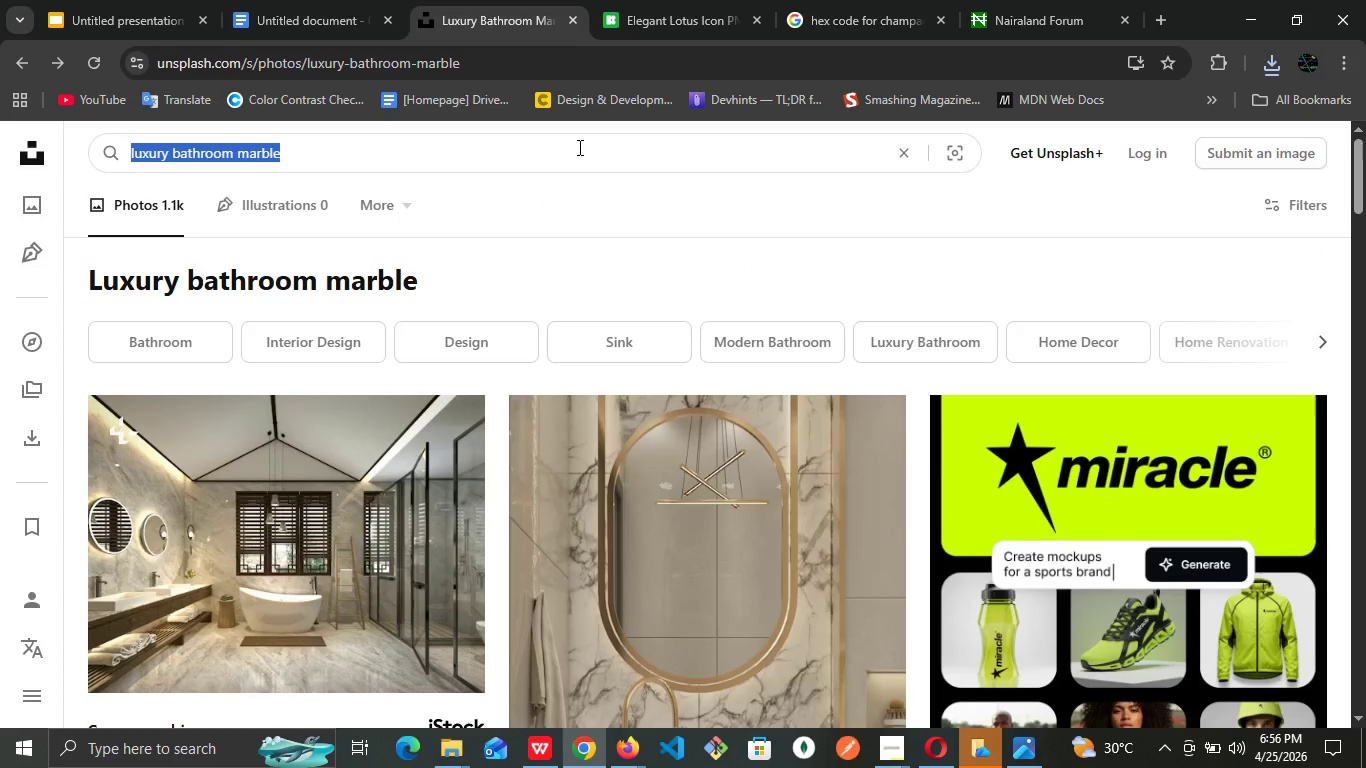 
type(Honed travertine stone )
 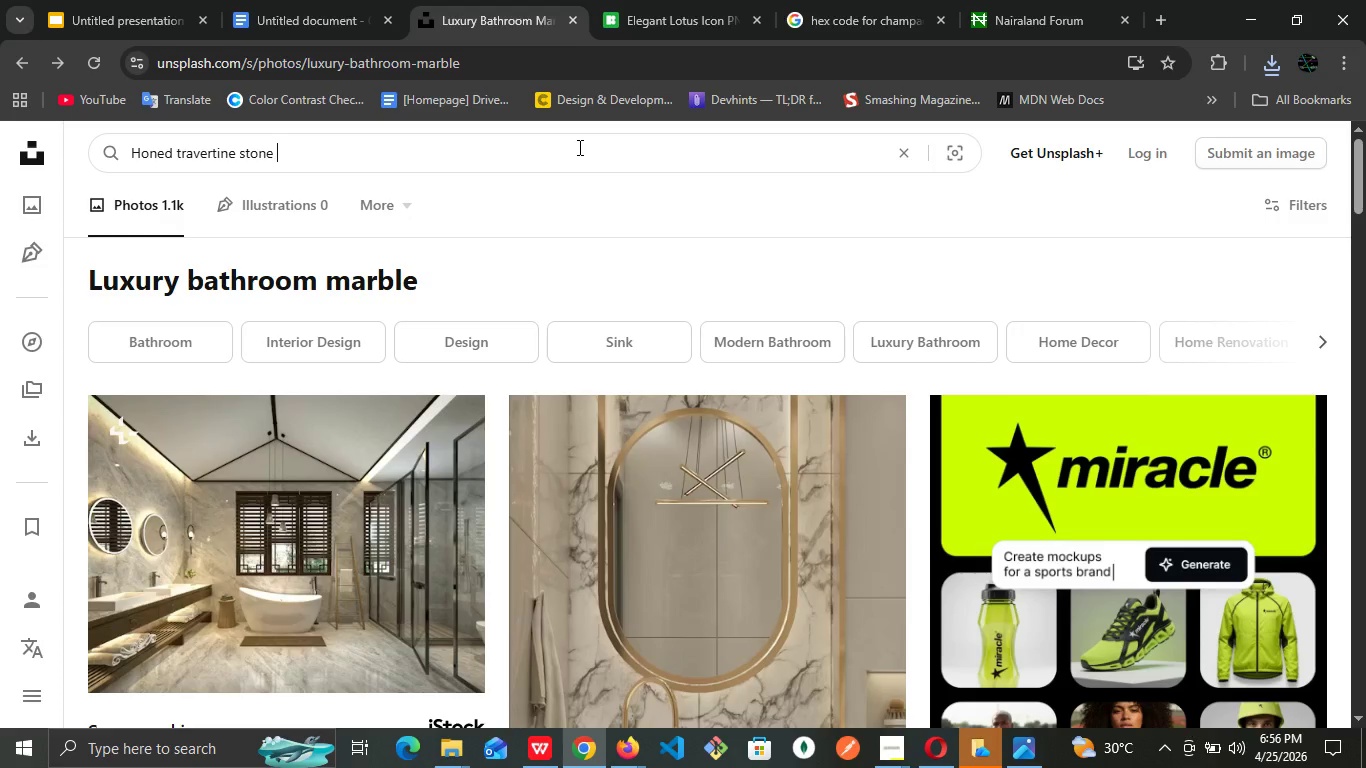 
key(Enter)
 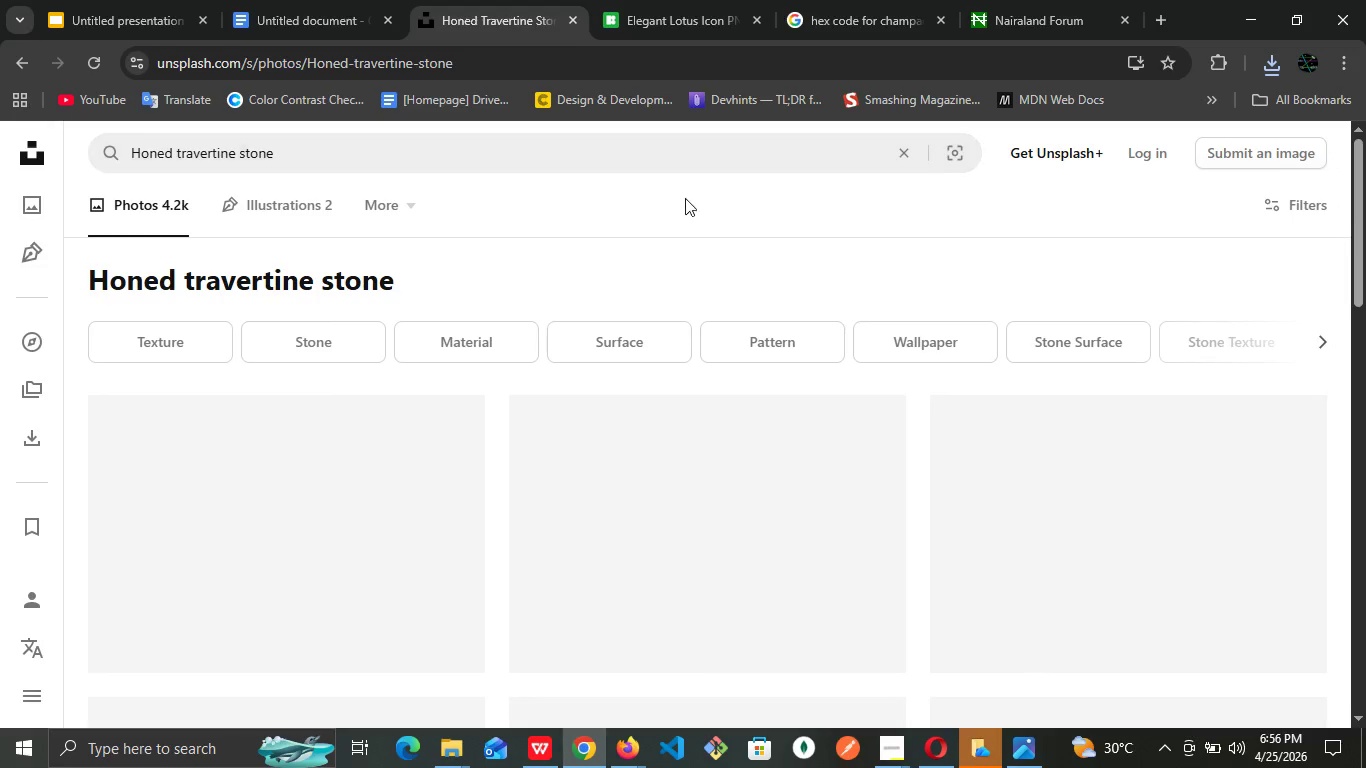 
mouse_move([660, 417])
 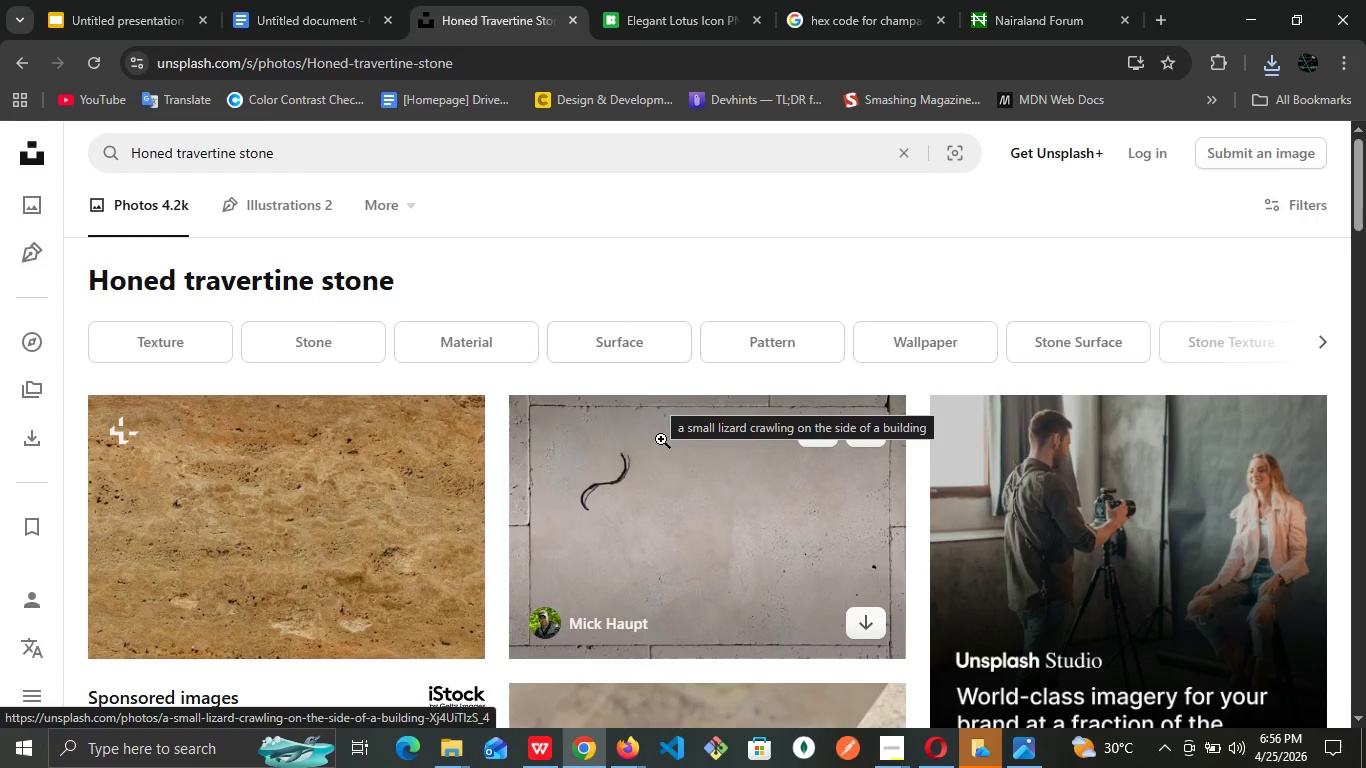 
scroll: coordinate [661, 439], scroll_direction: down, amount: 3.0
 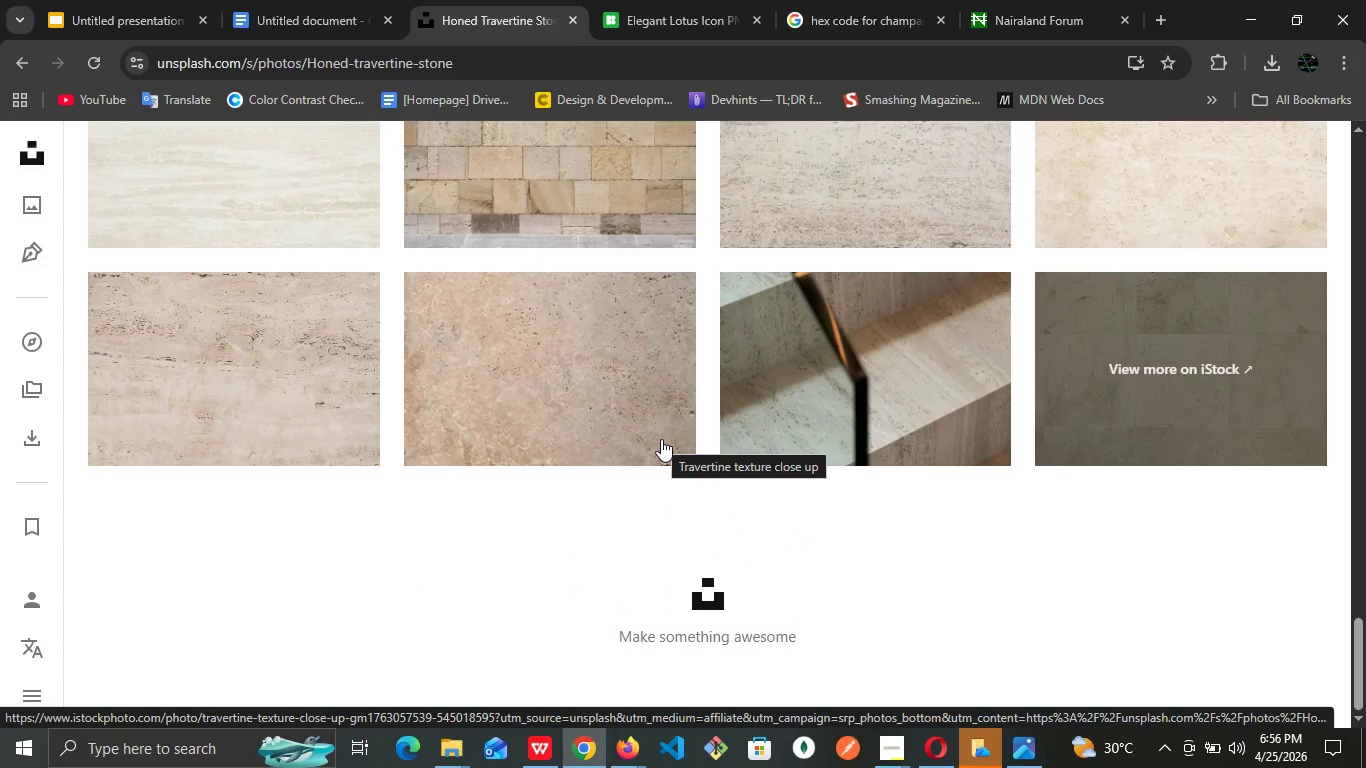 
wait(14.3)
 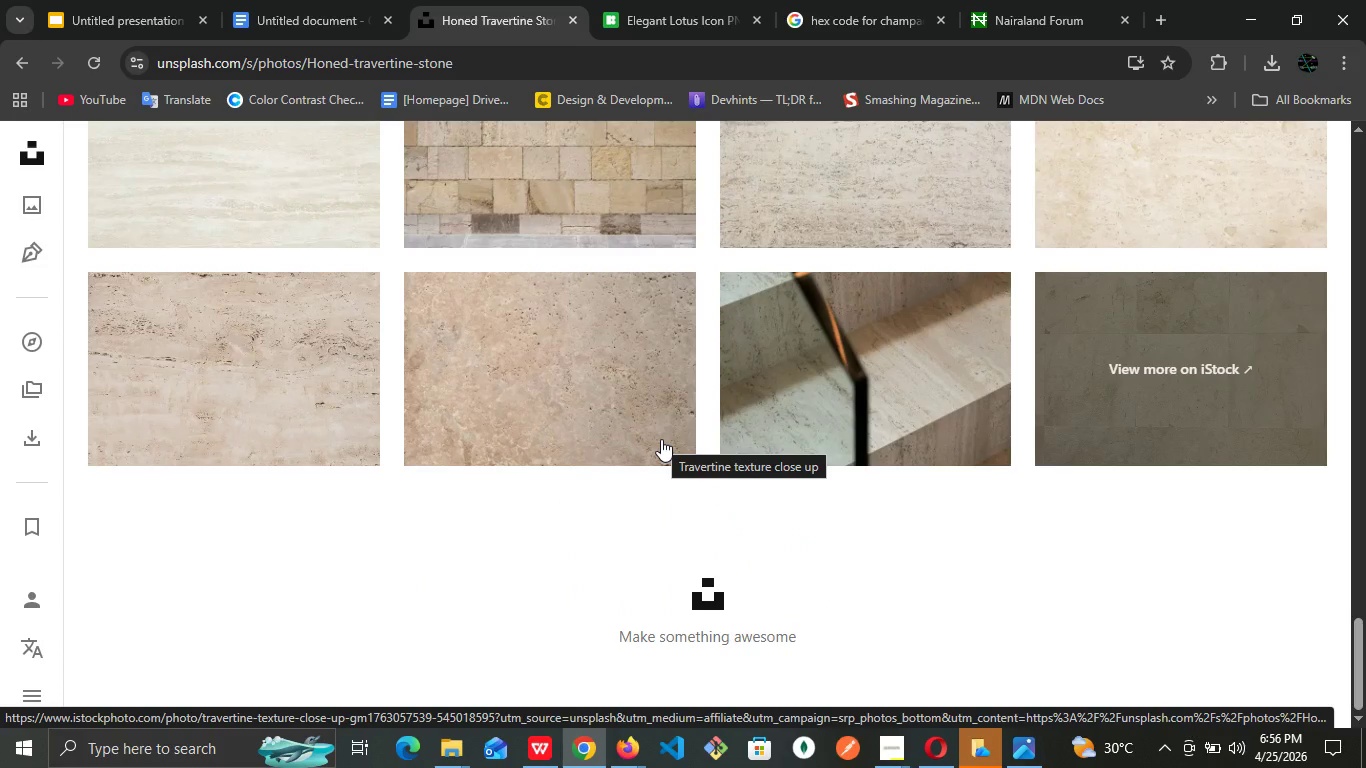 
scroll: coordinate [532, 336], scroll_direction: up, amount: 22.0
 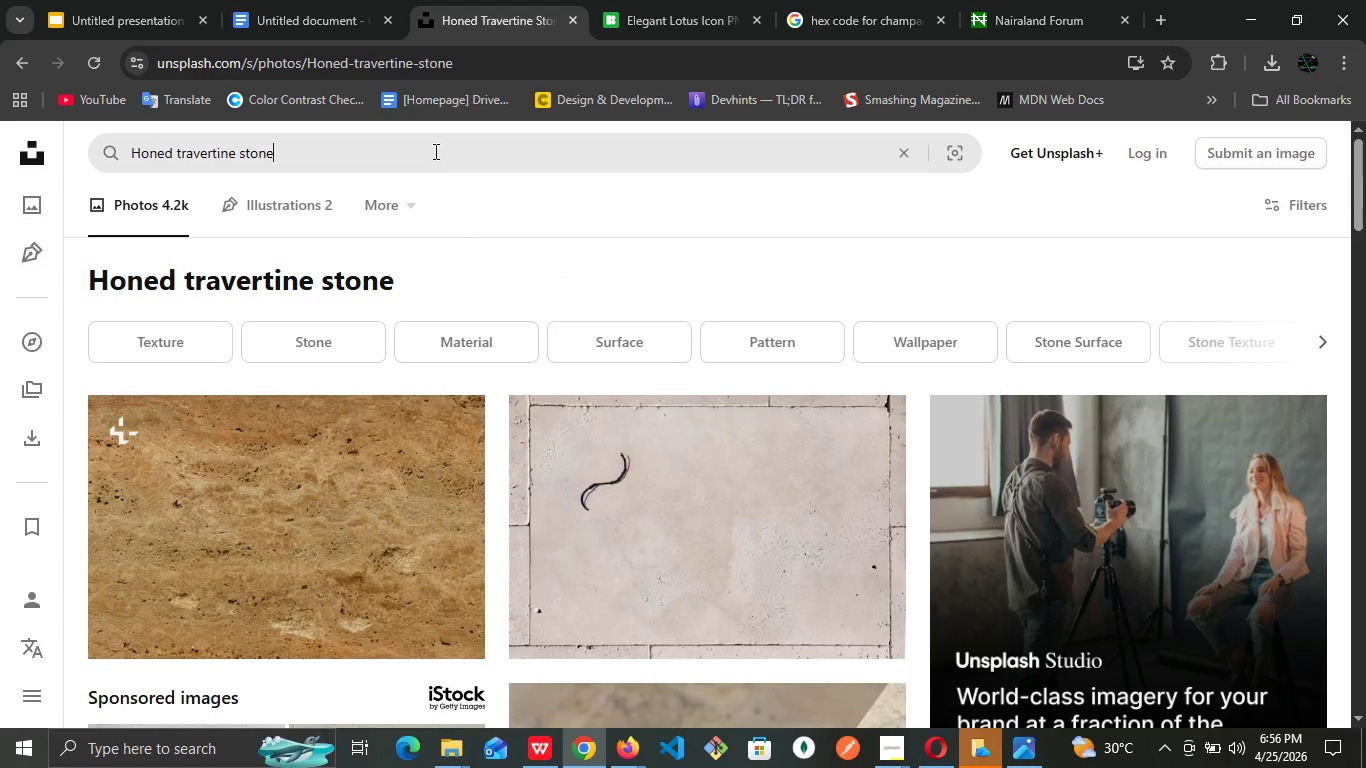 
double_click([434, 151])
 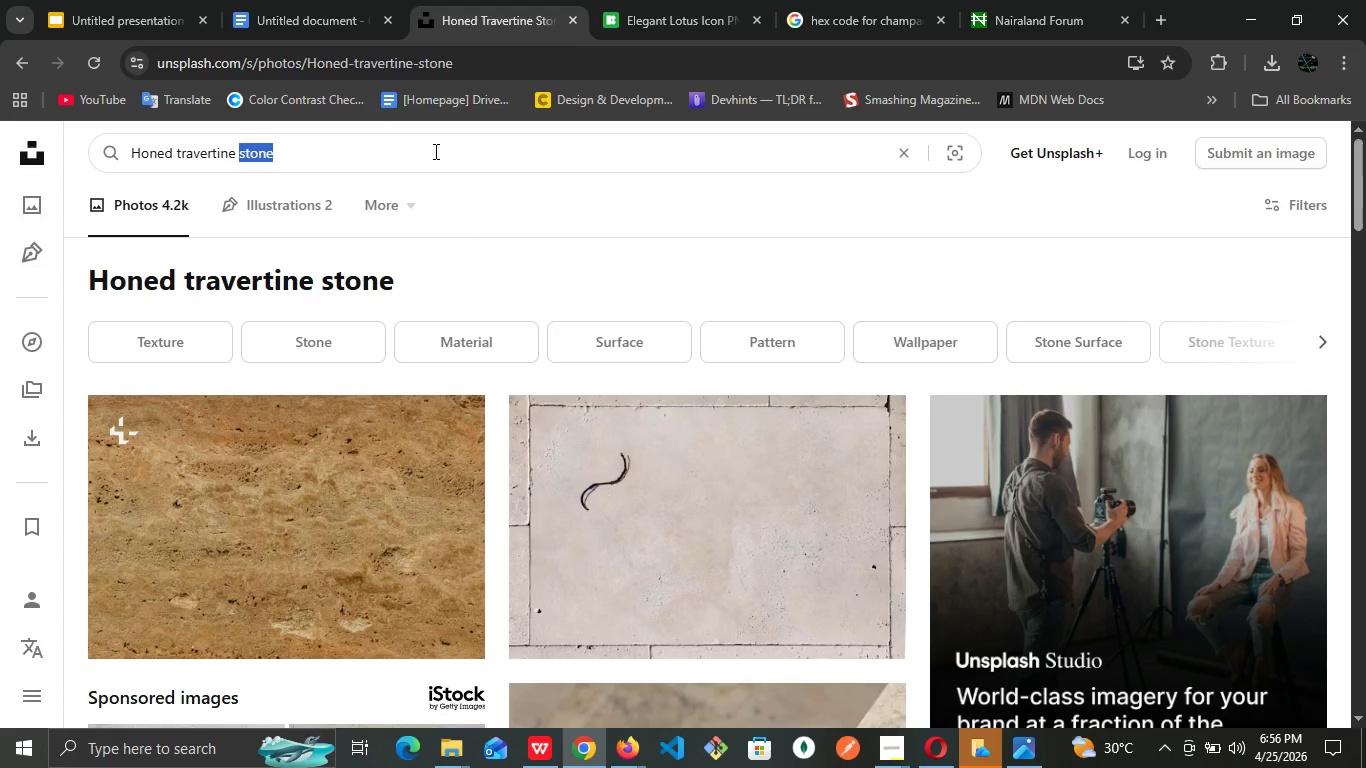 
triple_click([434, 151])
 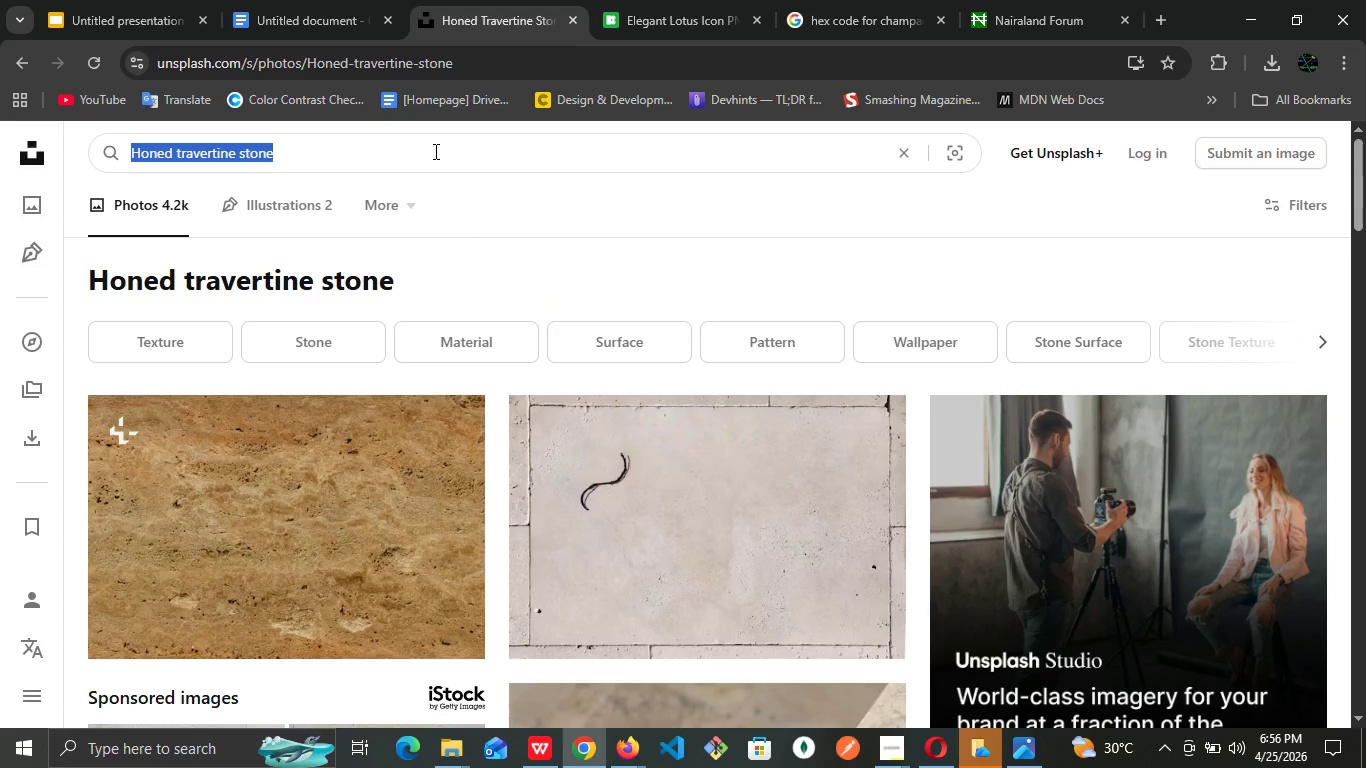 
type(luxury cabinet hardware brass)
 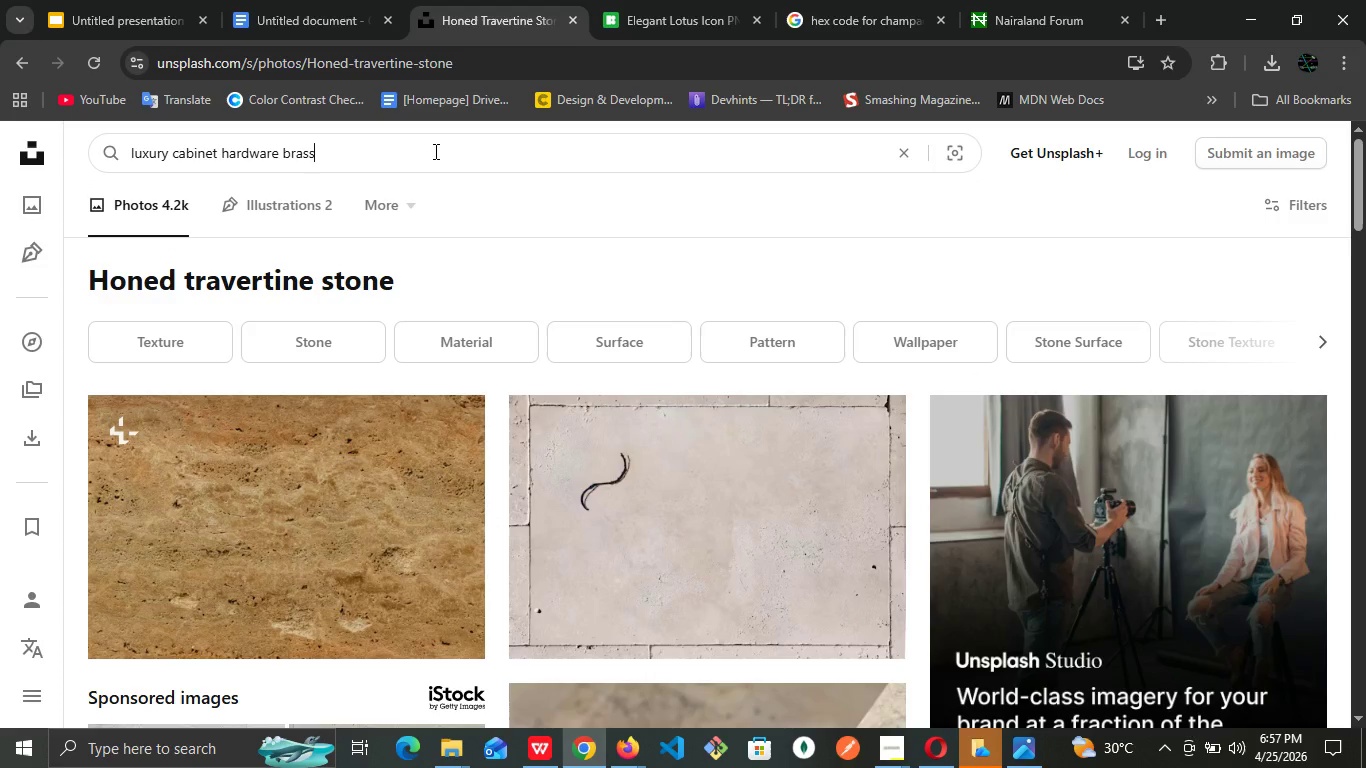 
key(Enter)
 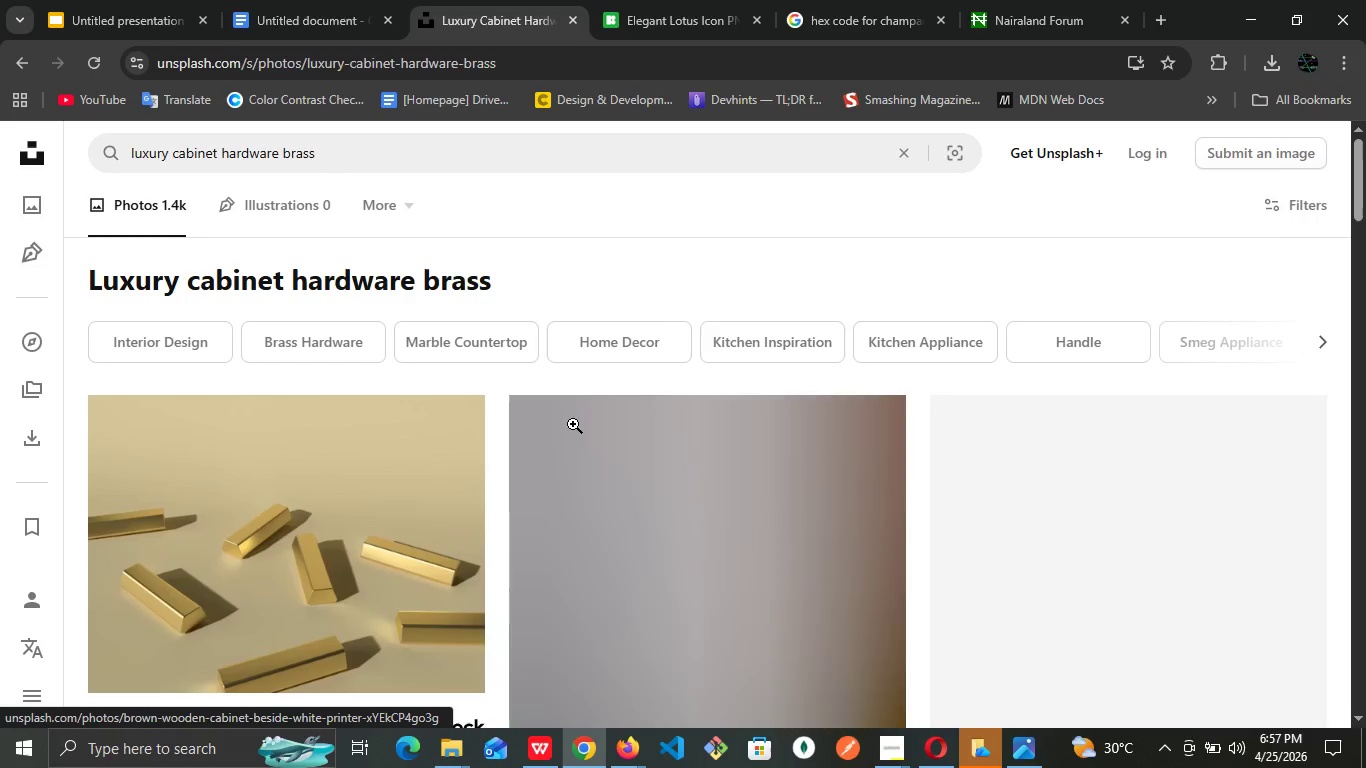 
scroll: coordinate [787, 404], scroll_direction: down, amount: 6.0
 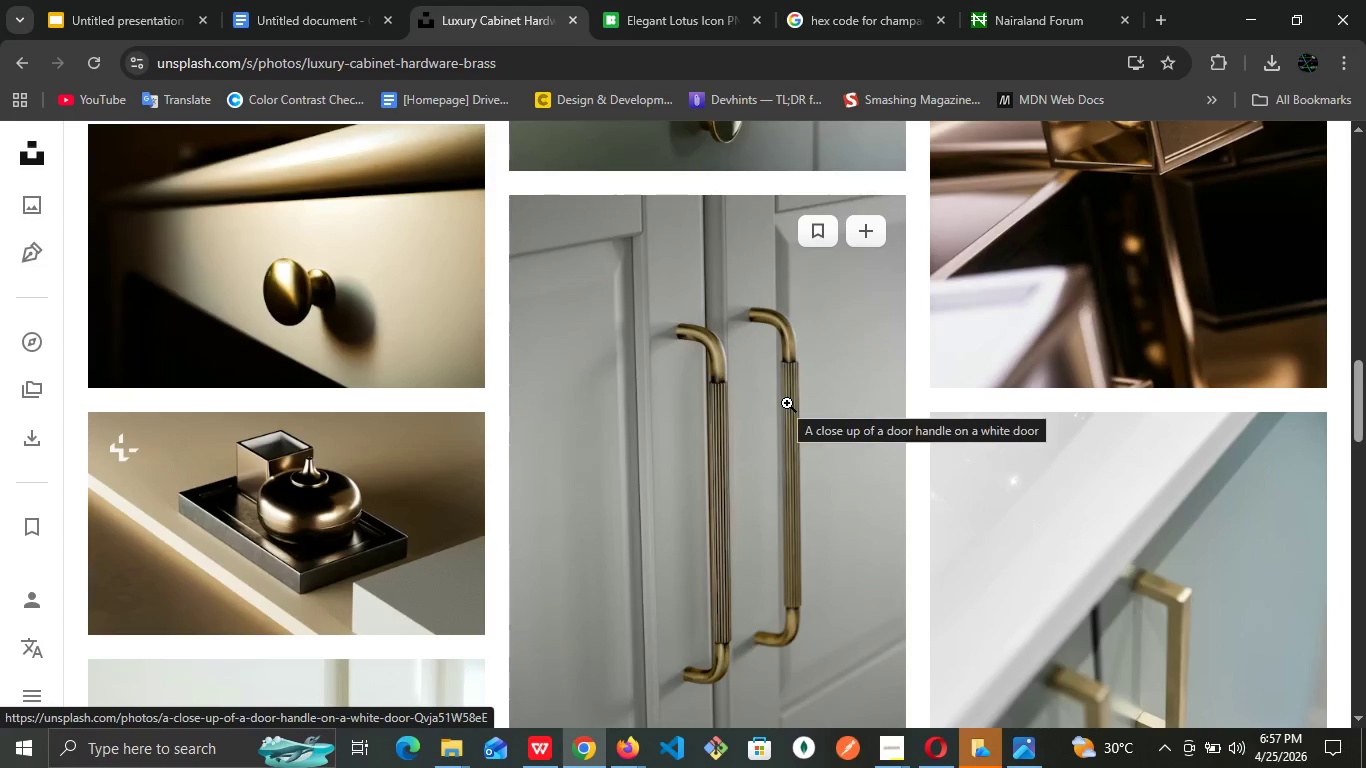 
scroll: coordinate [787, 403], scroll_direction: down, amount: 2.0
 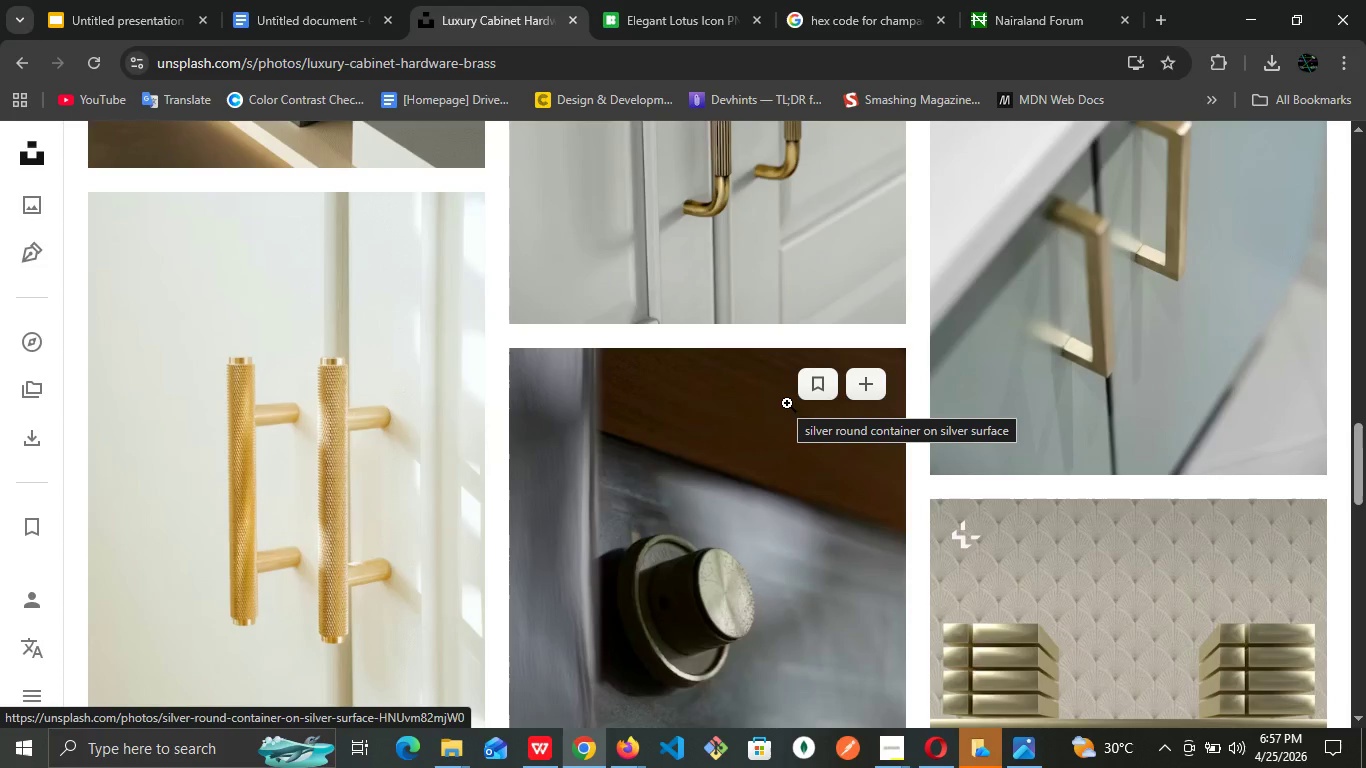 
scroll: coordinate [787, 403], scroll_direction: up, amount: 2.0
 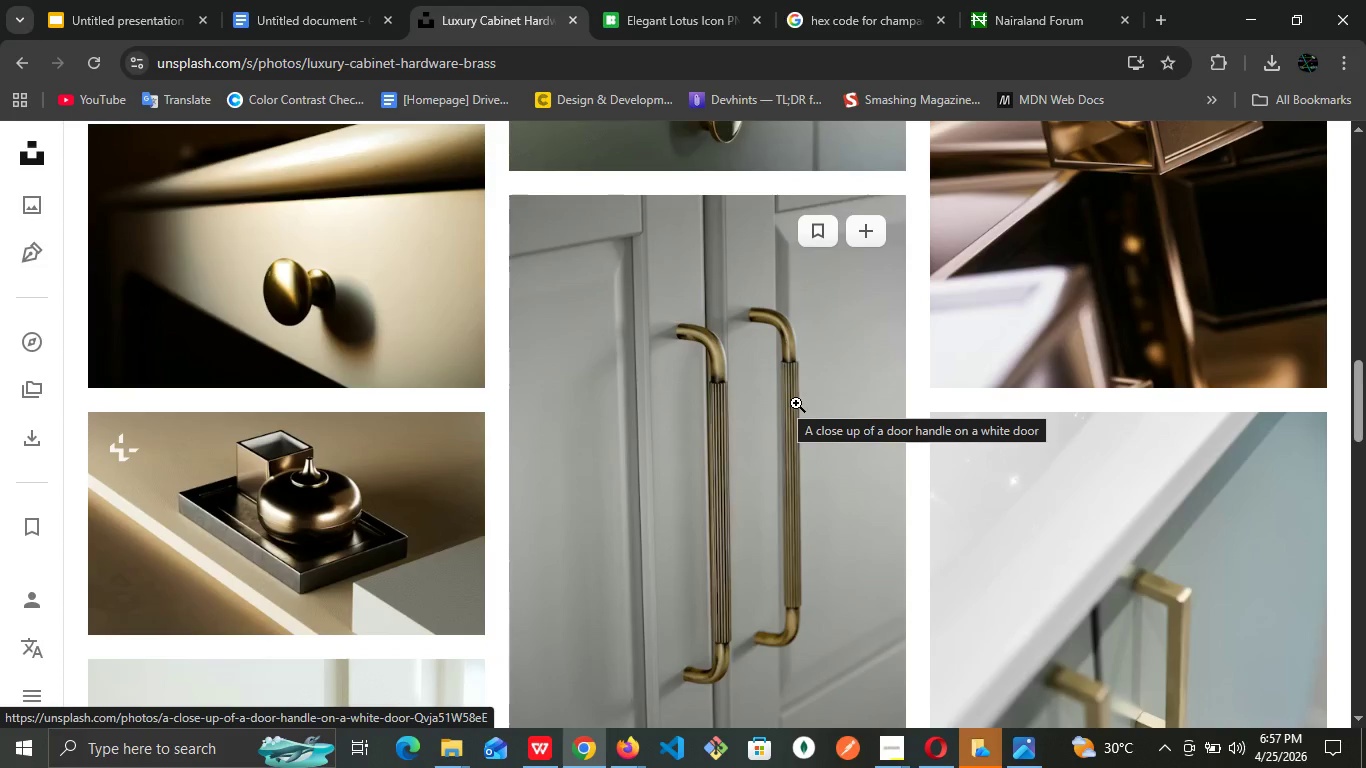 
left_click([796, 403])
 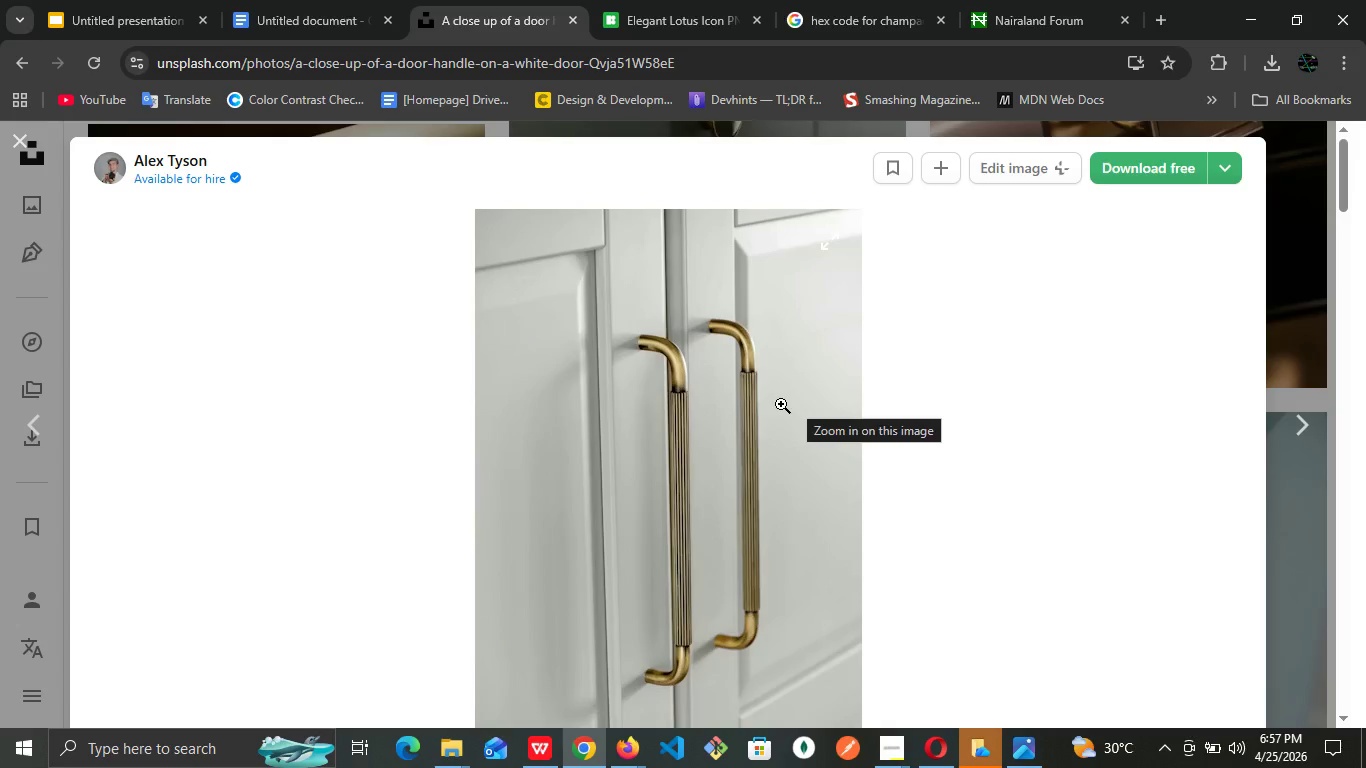 
scroll: coordinate [815, 402], scroll_direction: down, amount: 2.0
 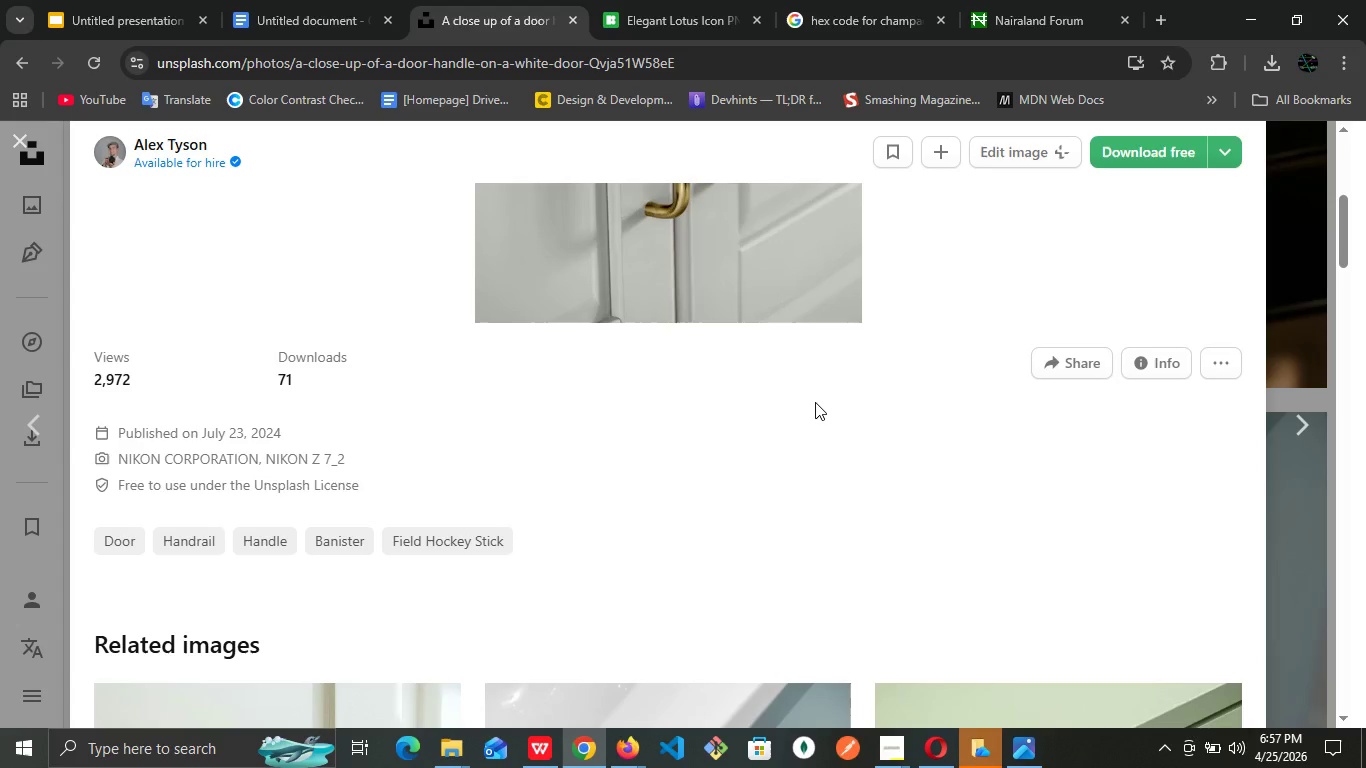 
scroll: coordinate [815, 402], scroll_direction: up, amount: 4.0
 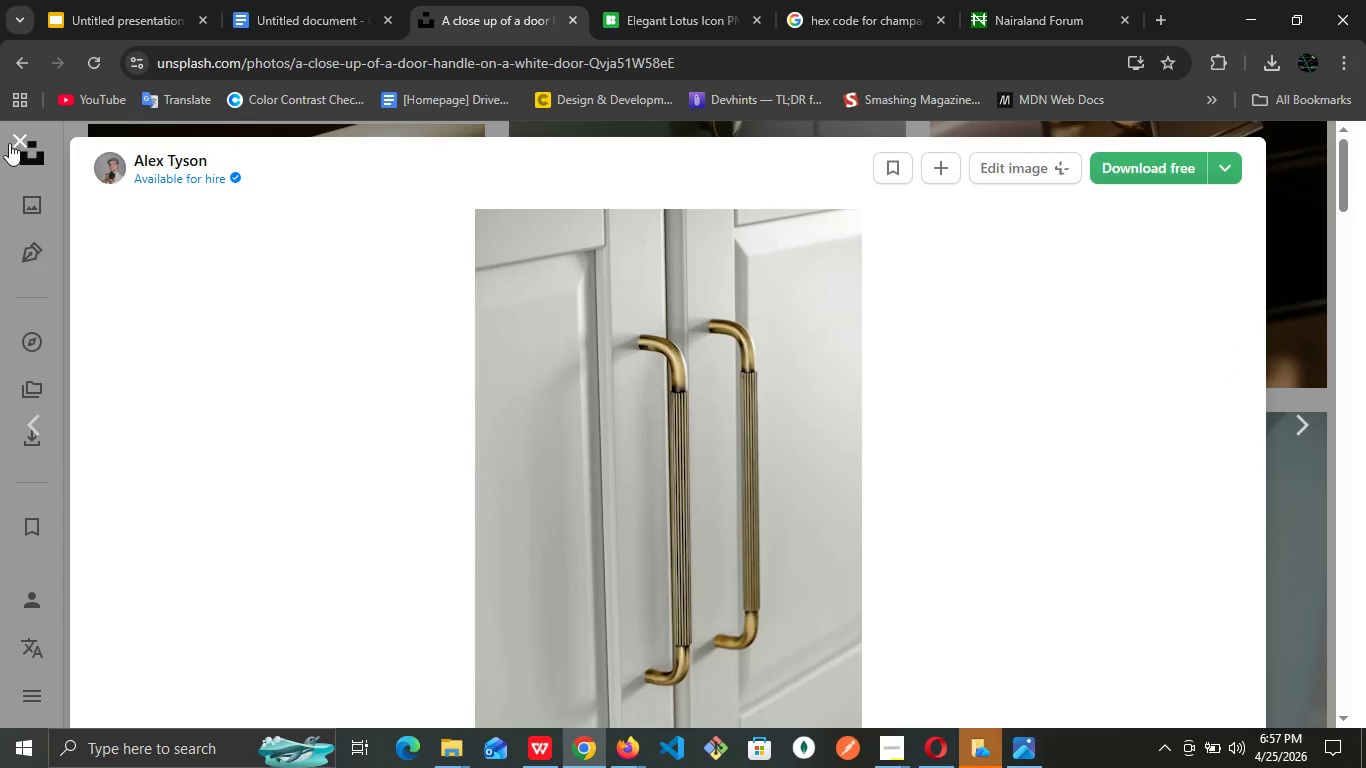 
left_click([9, 144])
 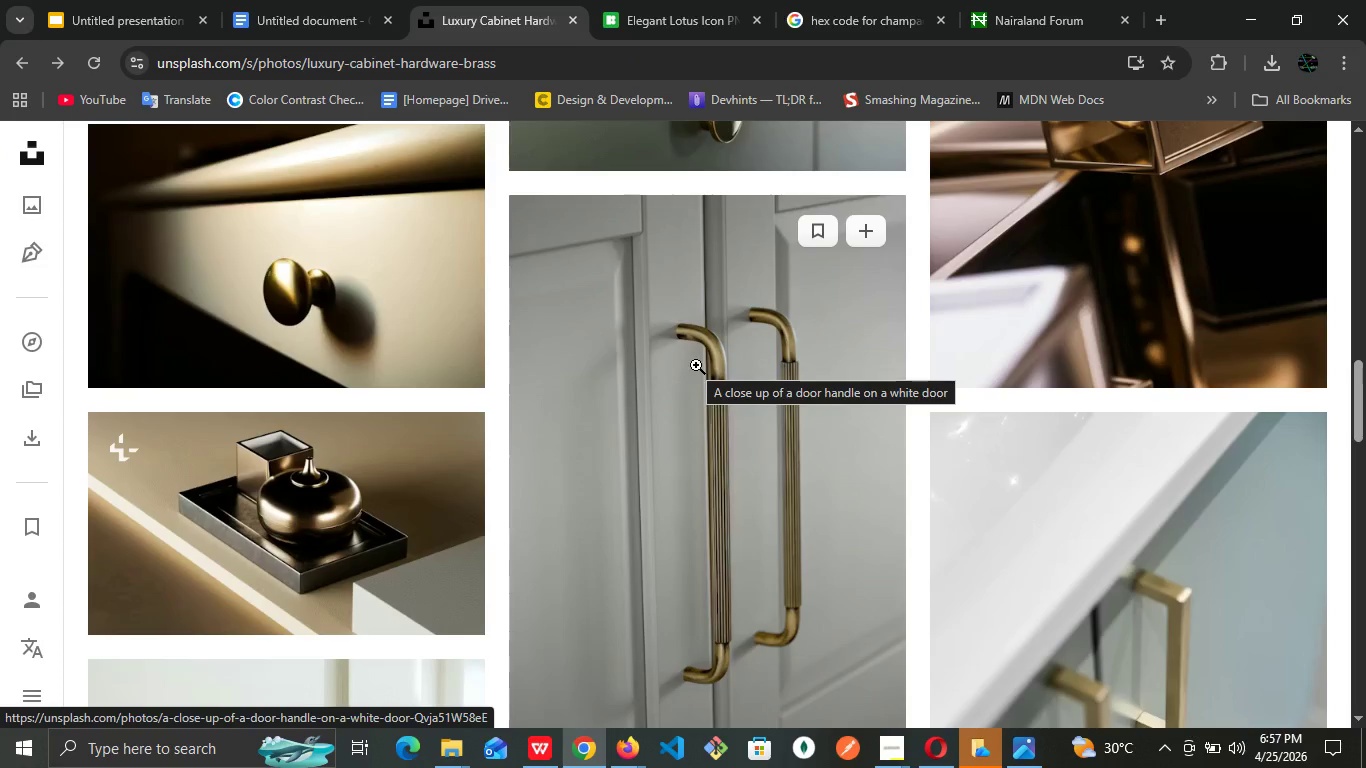 
wait(5.3)
 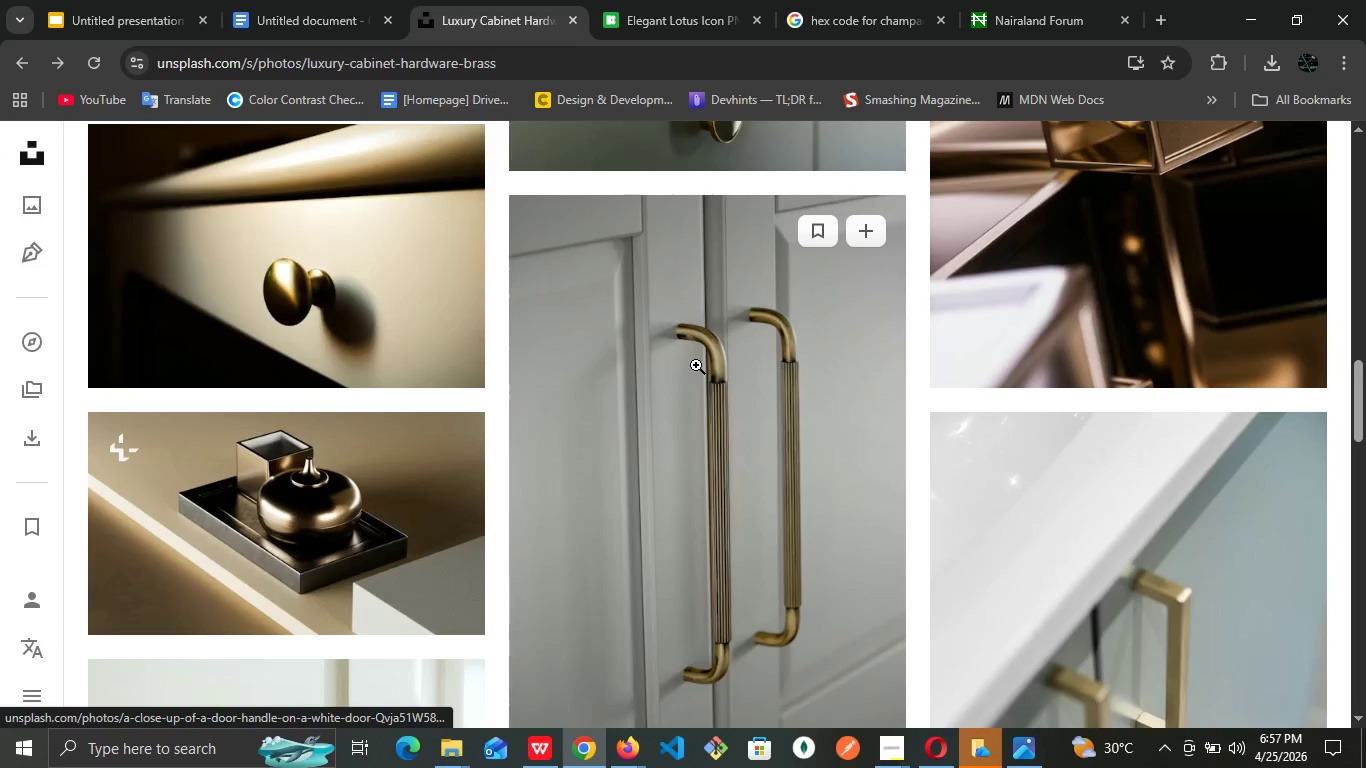 
scroll: coordinate [696, 365], scroll_direction: down, amount: 4.0
 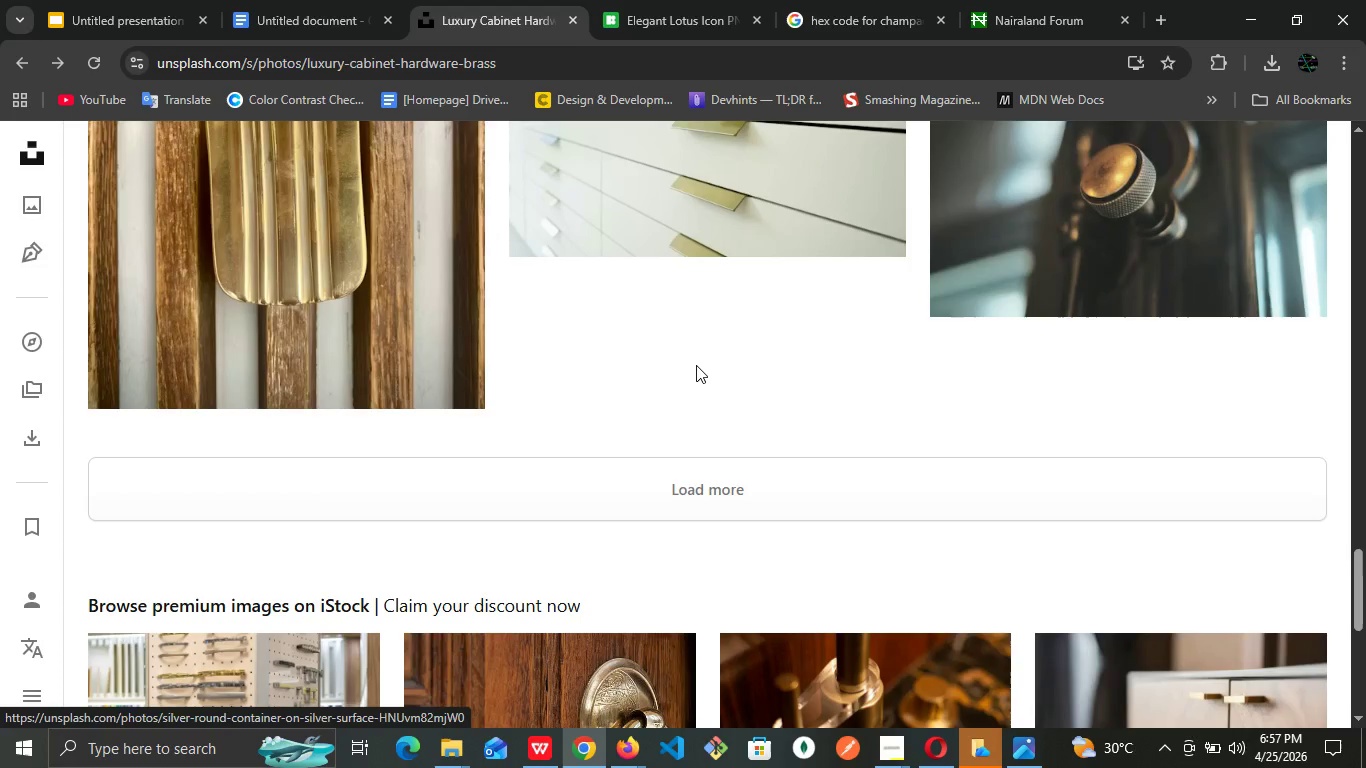 